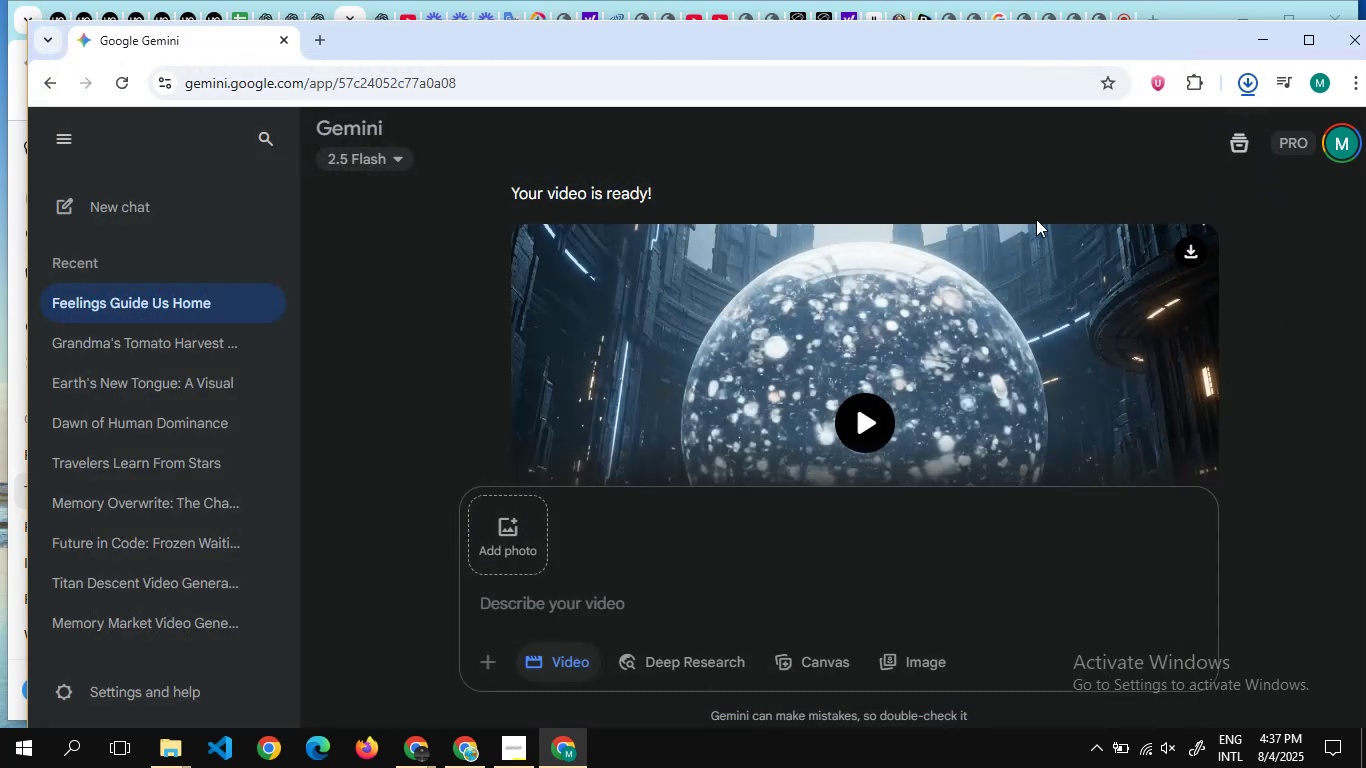 
mouse_move([1018, 235])
 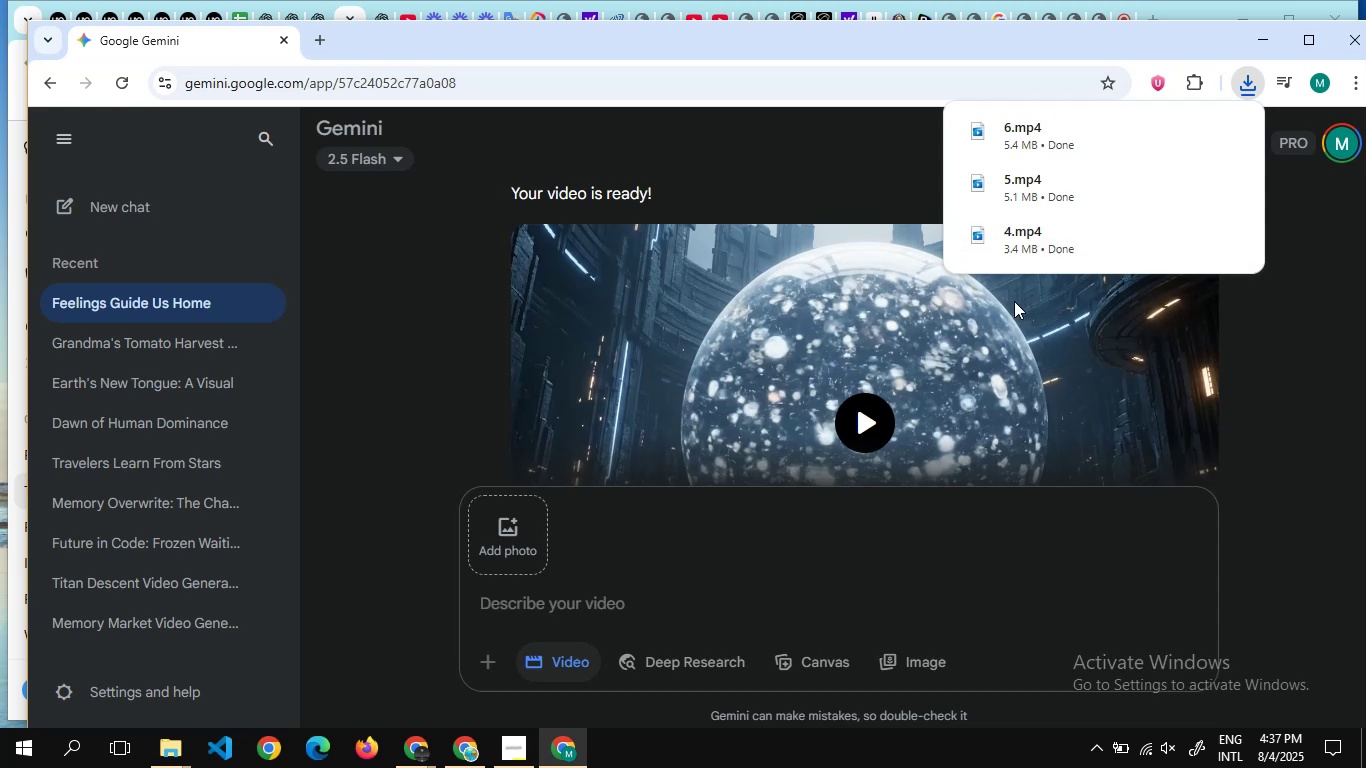 
scroll: coordinate [1014, 301], scroll_direction: down, amount: 17.0
 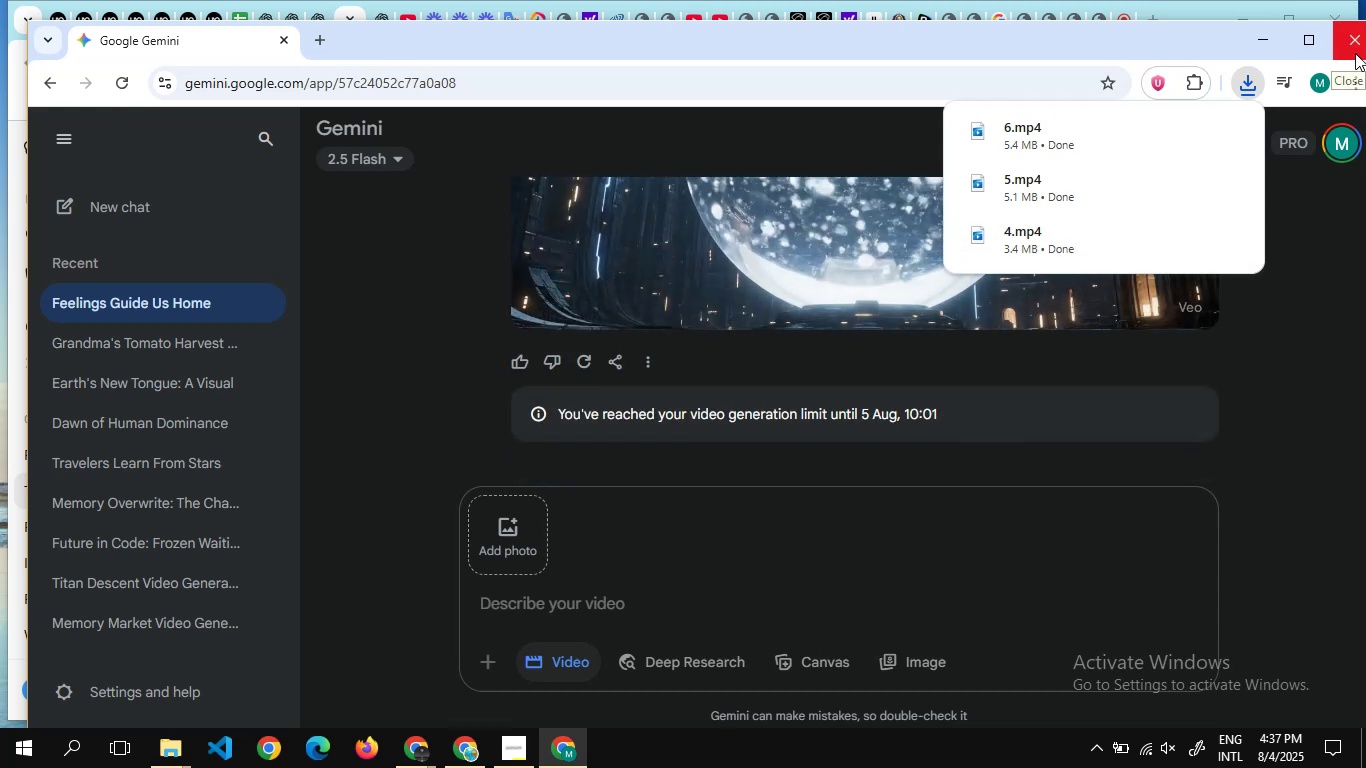 
left_click([1355, 53])
 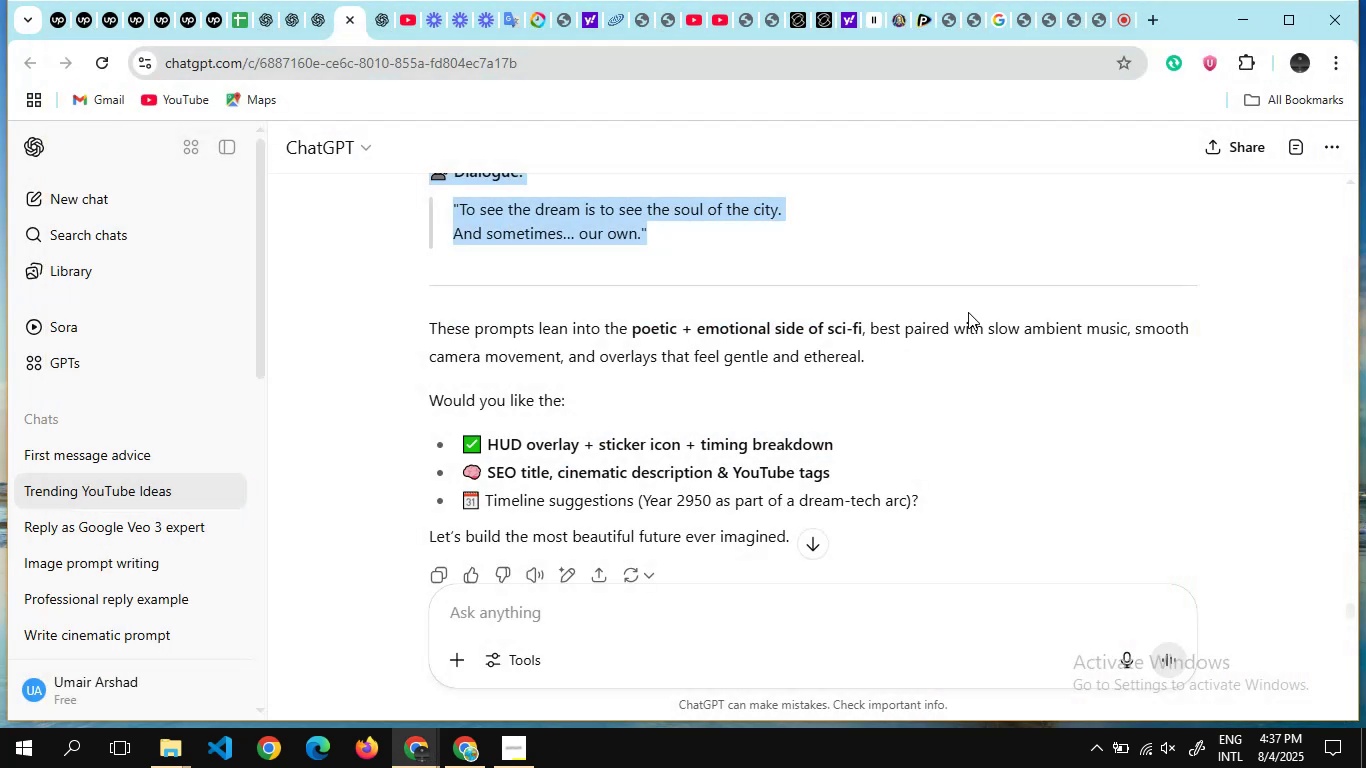 
scroll: coordinate [807, 373], scroll_direction: down, amount: 3.0
 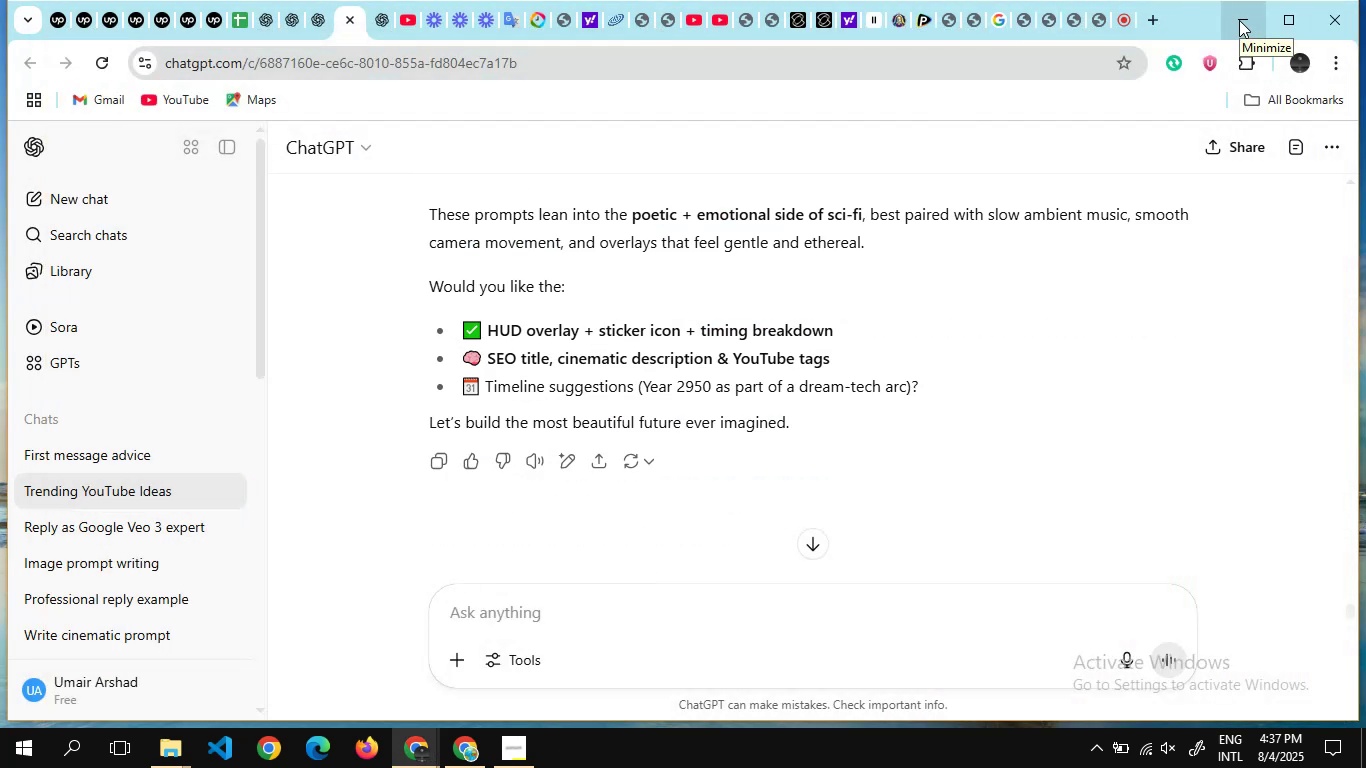 
left_click([1239, 20])
 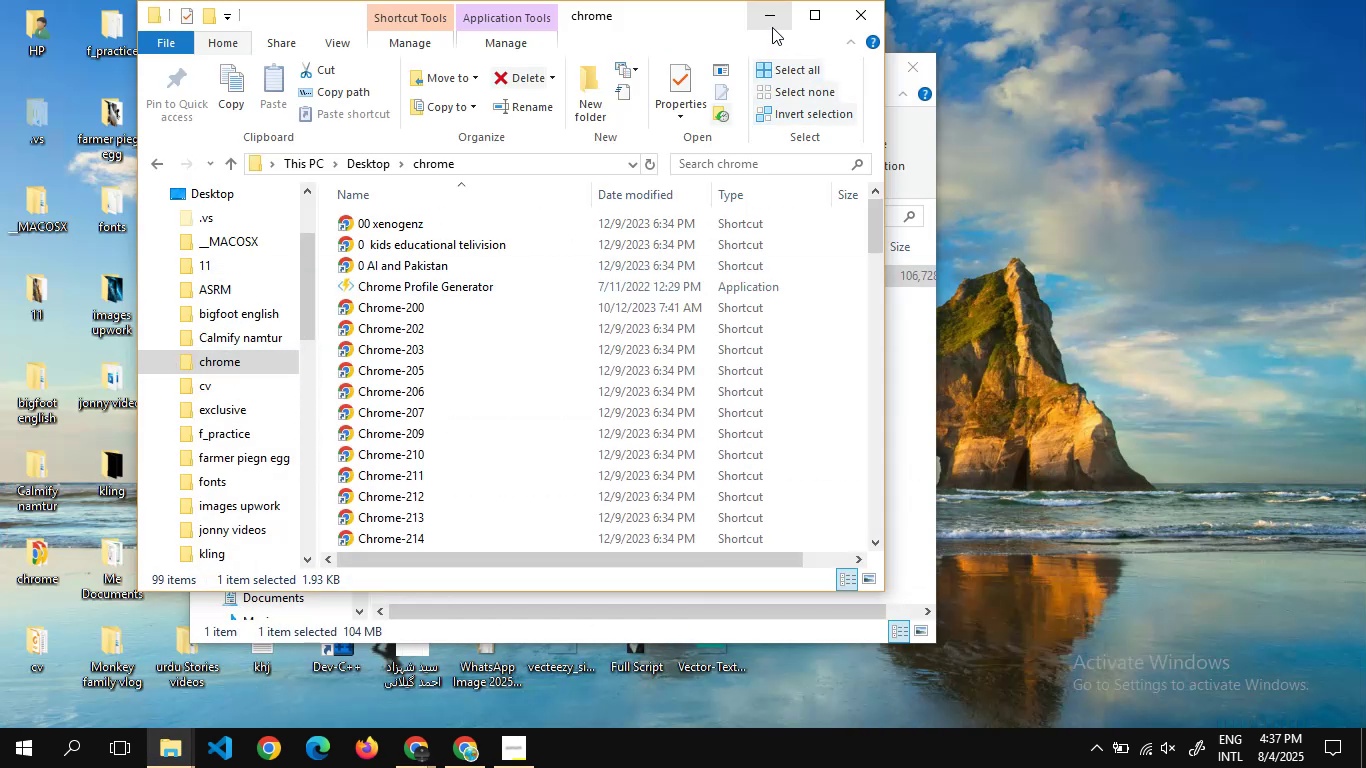 
left_click([768, 15])
 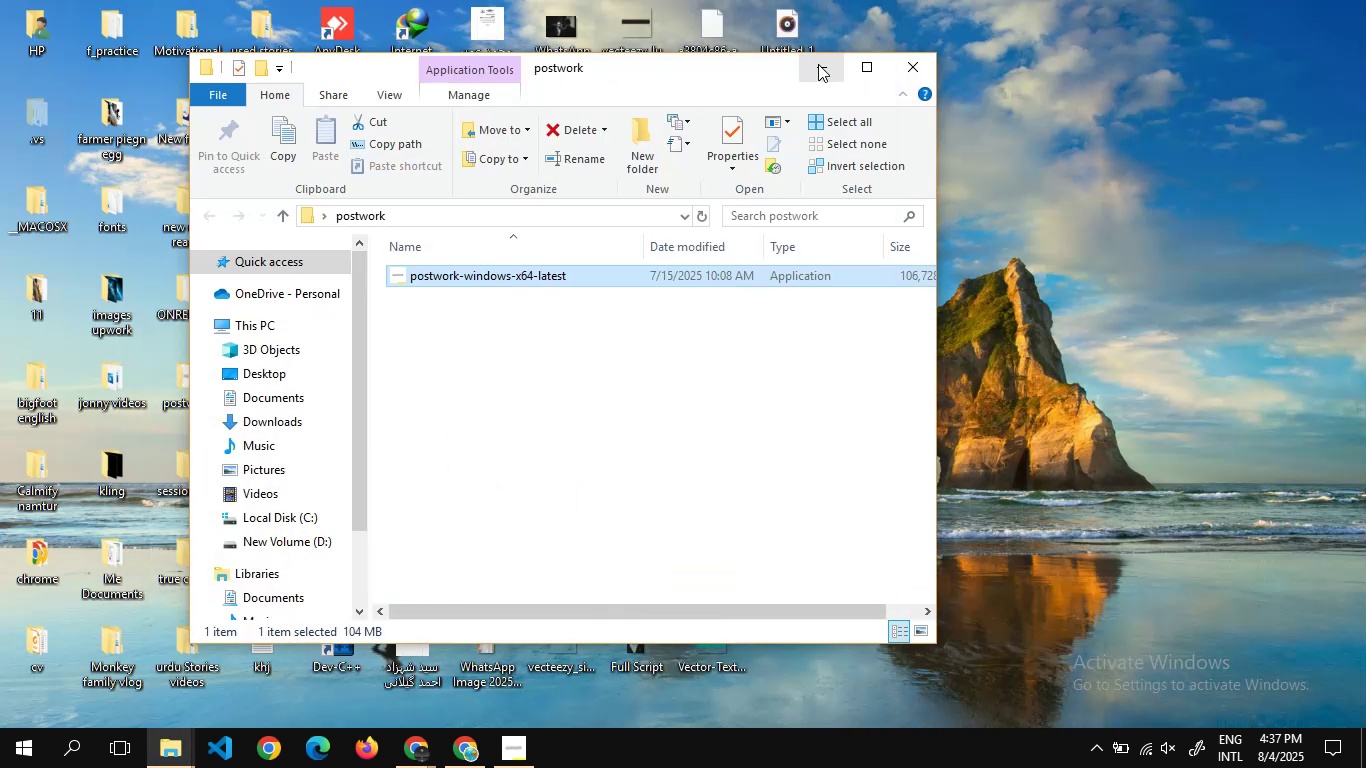 
left_click([818, 64])
 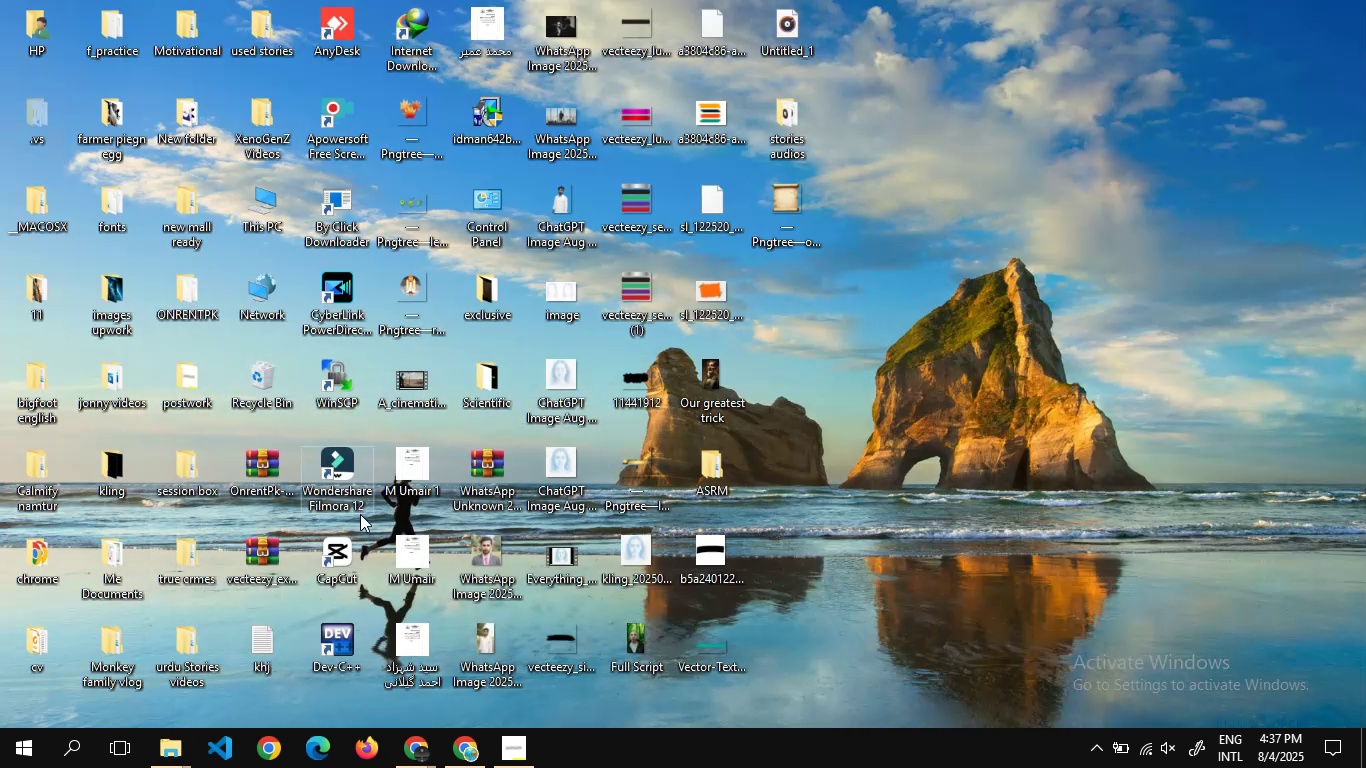 
right_click([330, 561])
 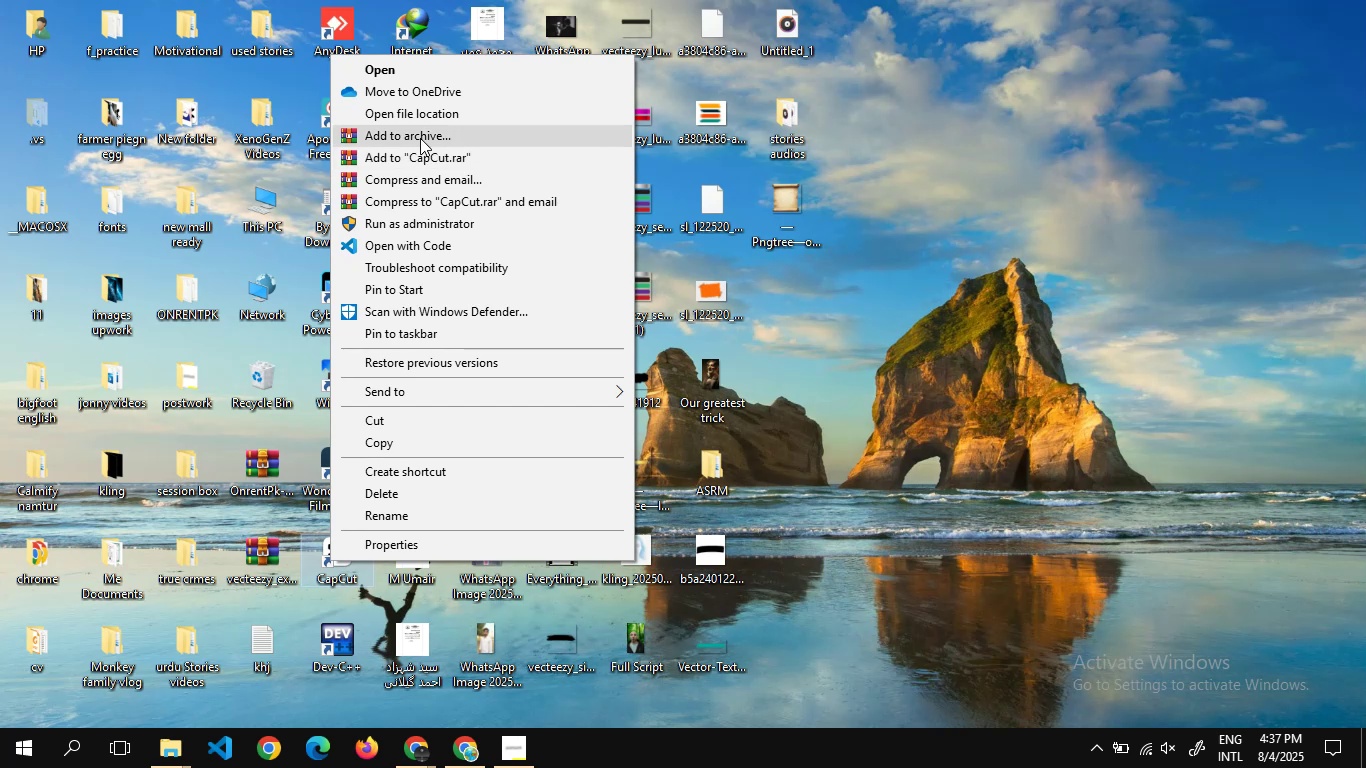 
left_click([413, 116])
 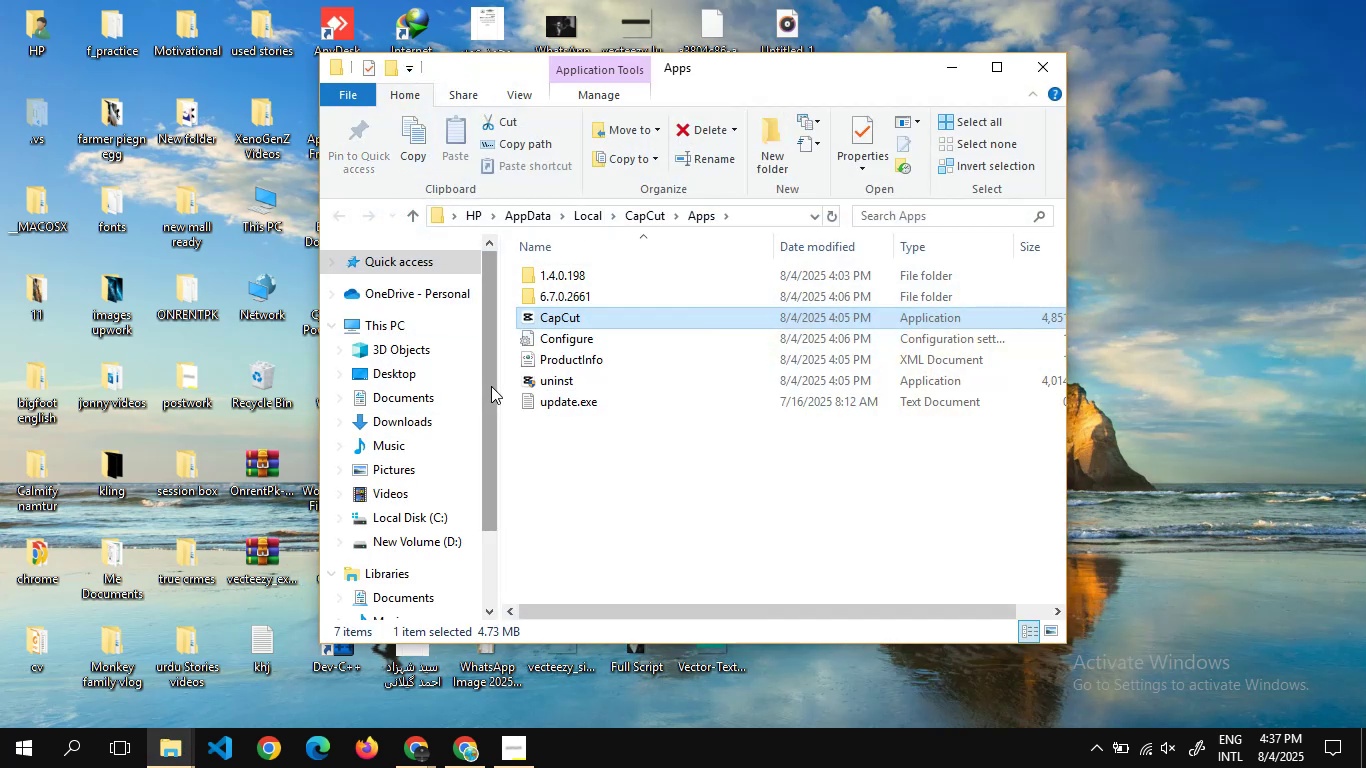 
left_click([555, 301])
 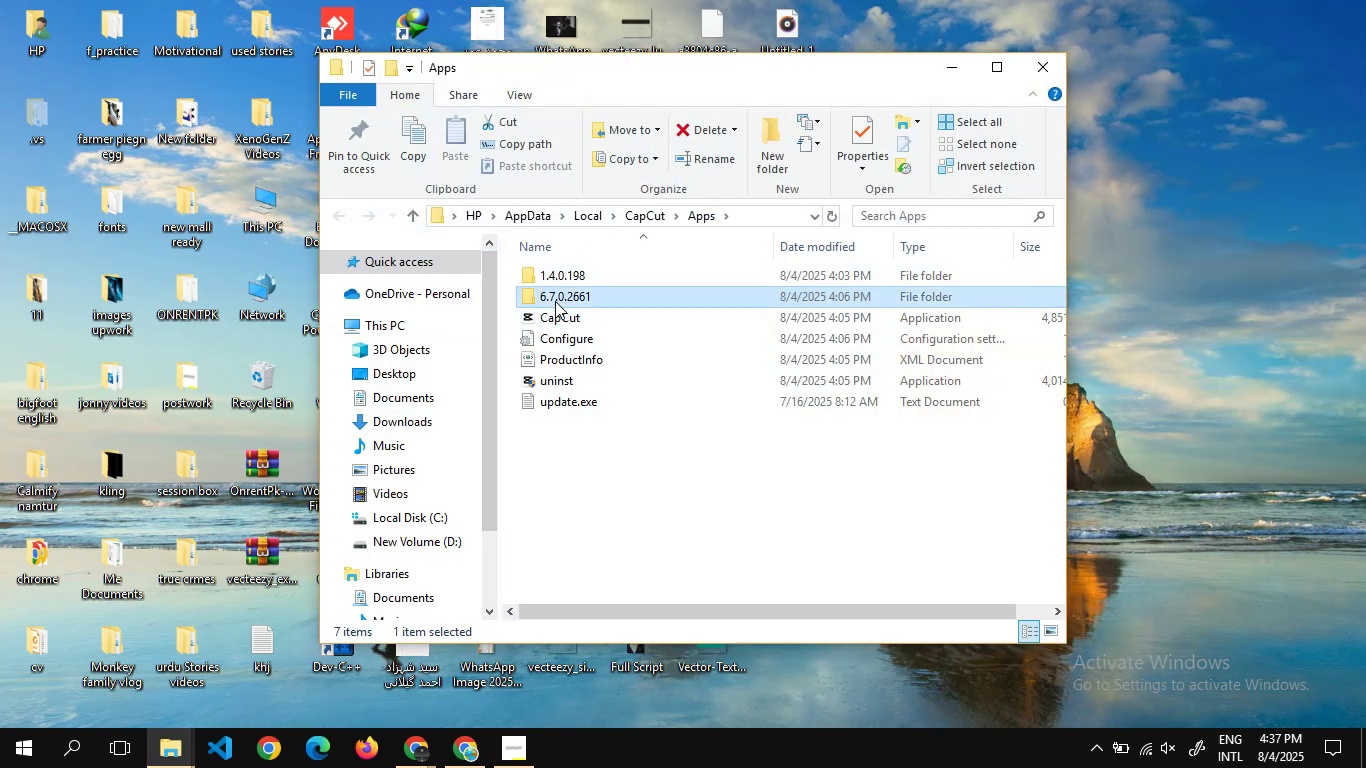 
key(Delete)
 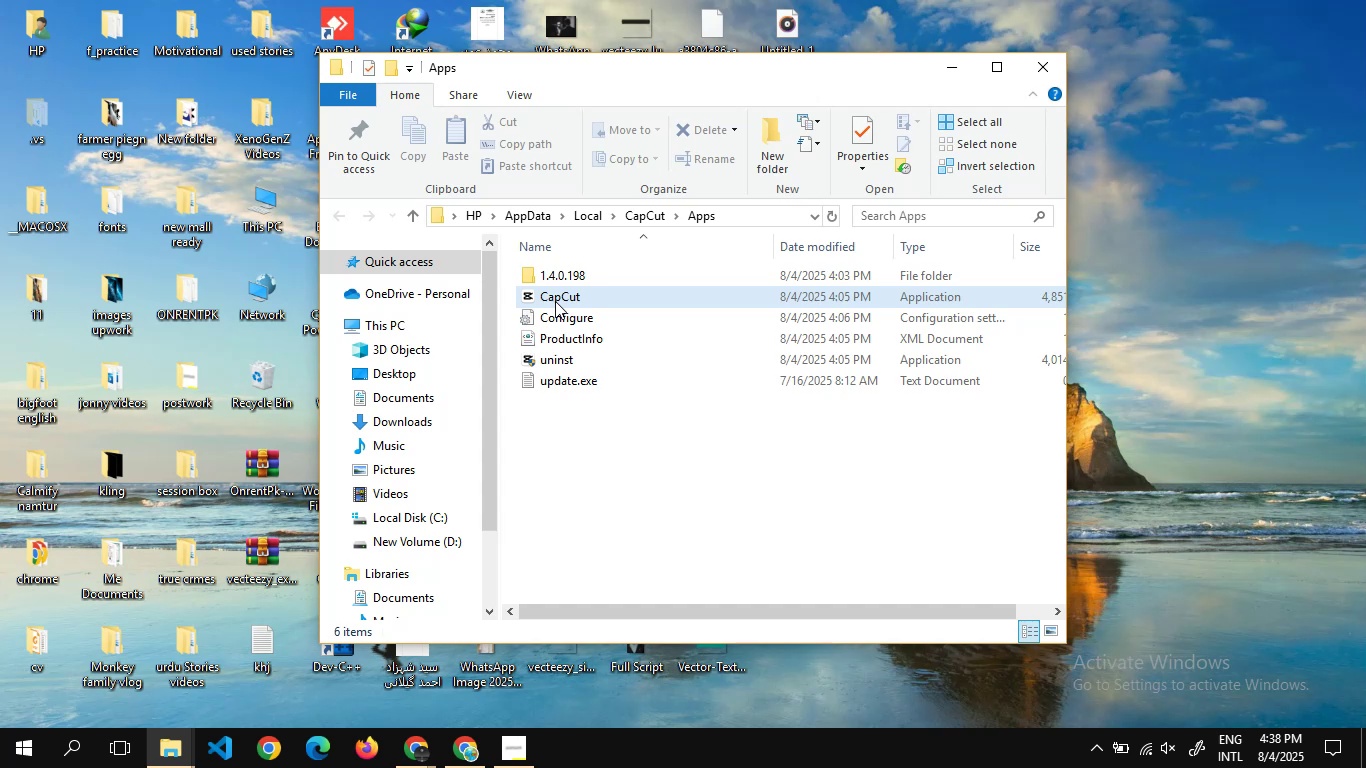 
wait(55.4)
 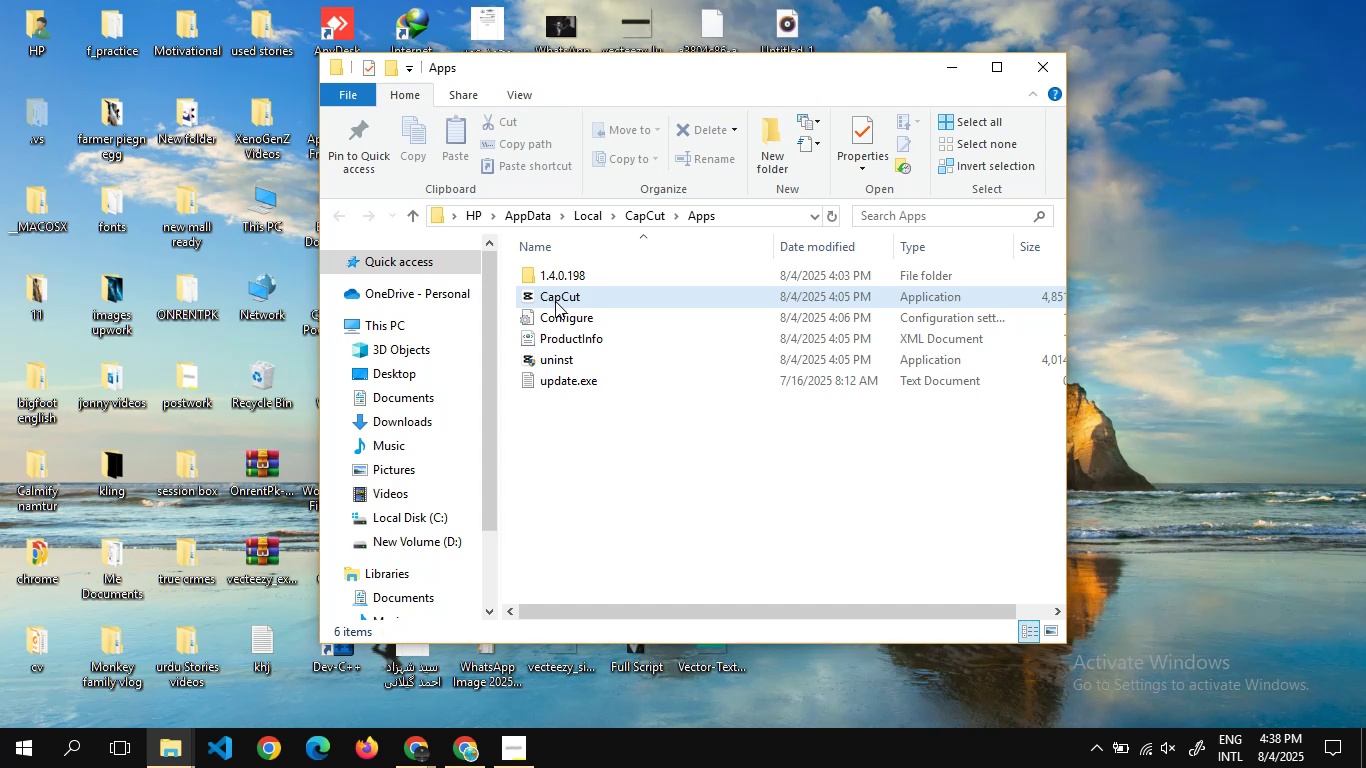 
left_click([1040, 72])
 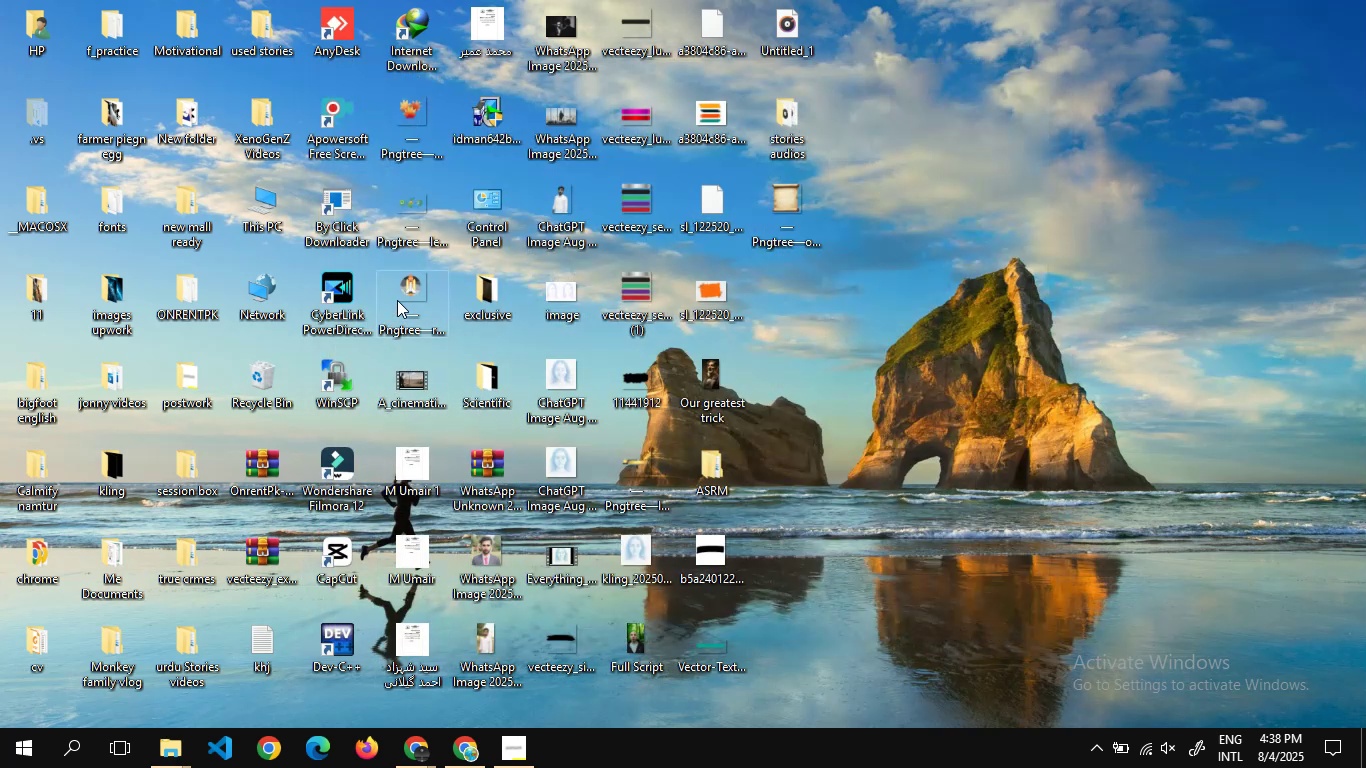 
wait(10.14)
 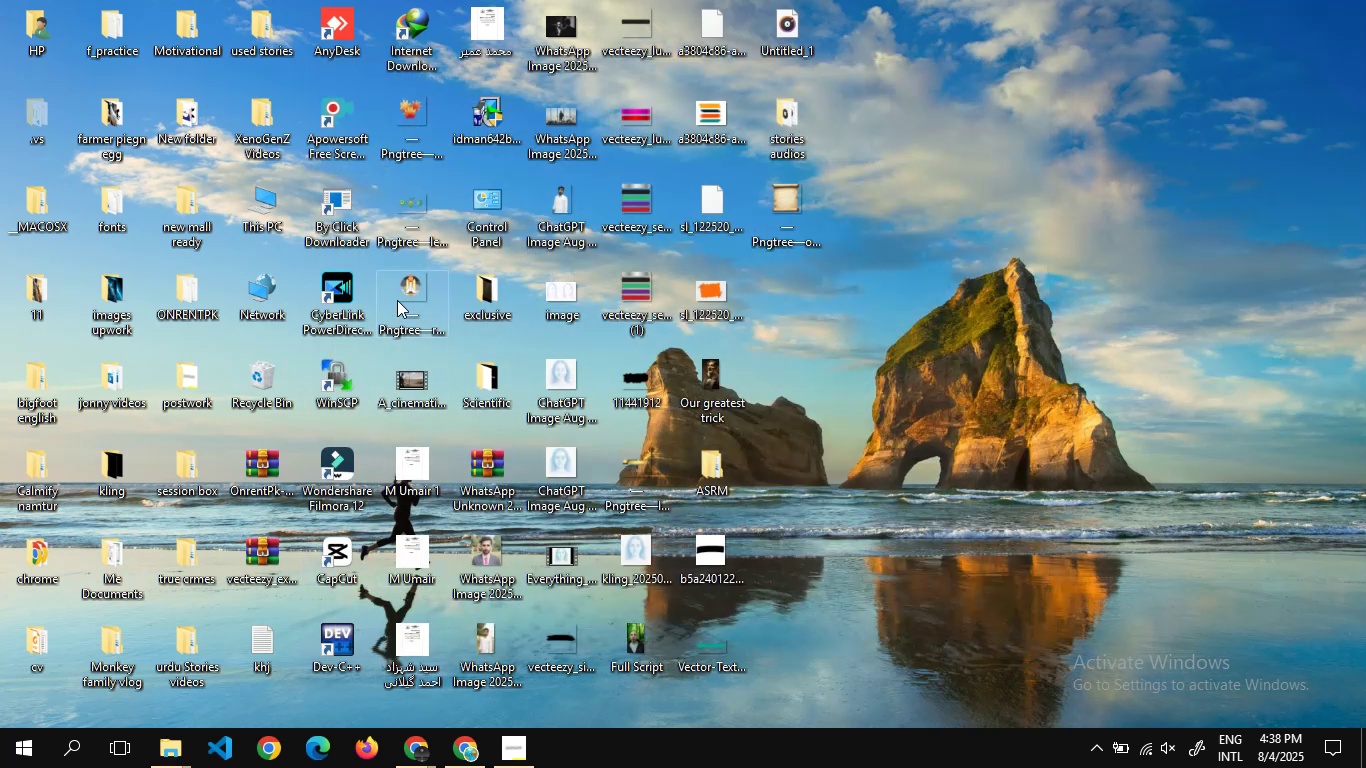 
double_click([340, 529])
 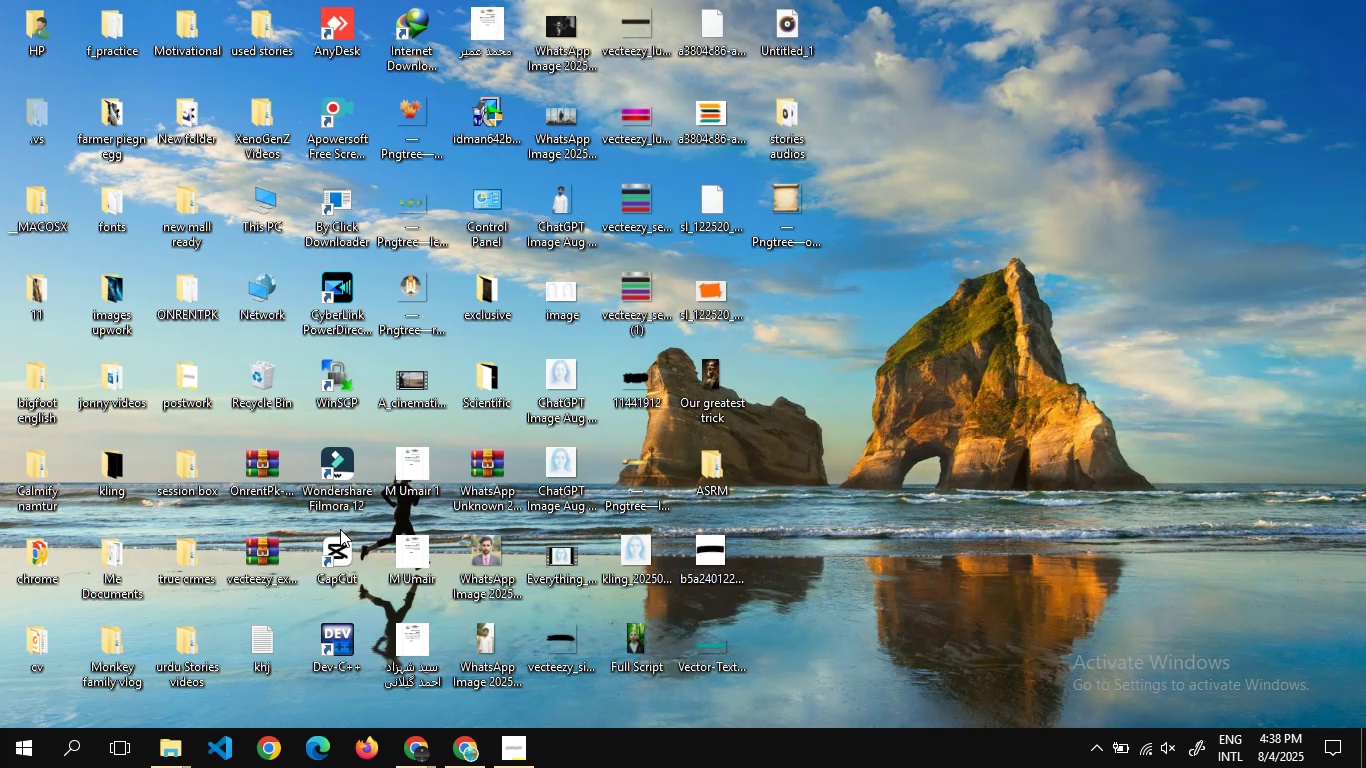 
left_click([340, 562])
 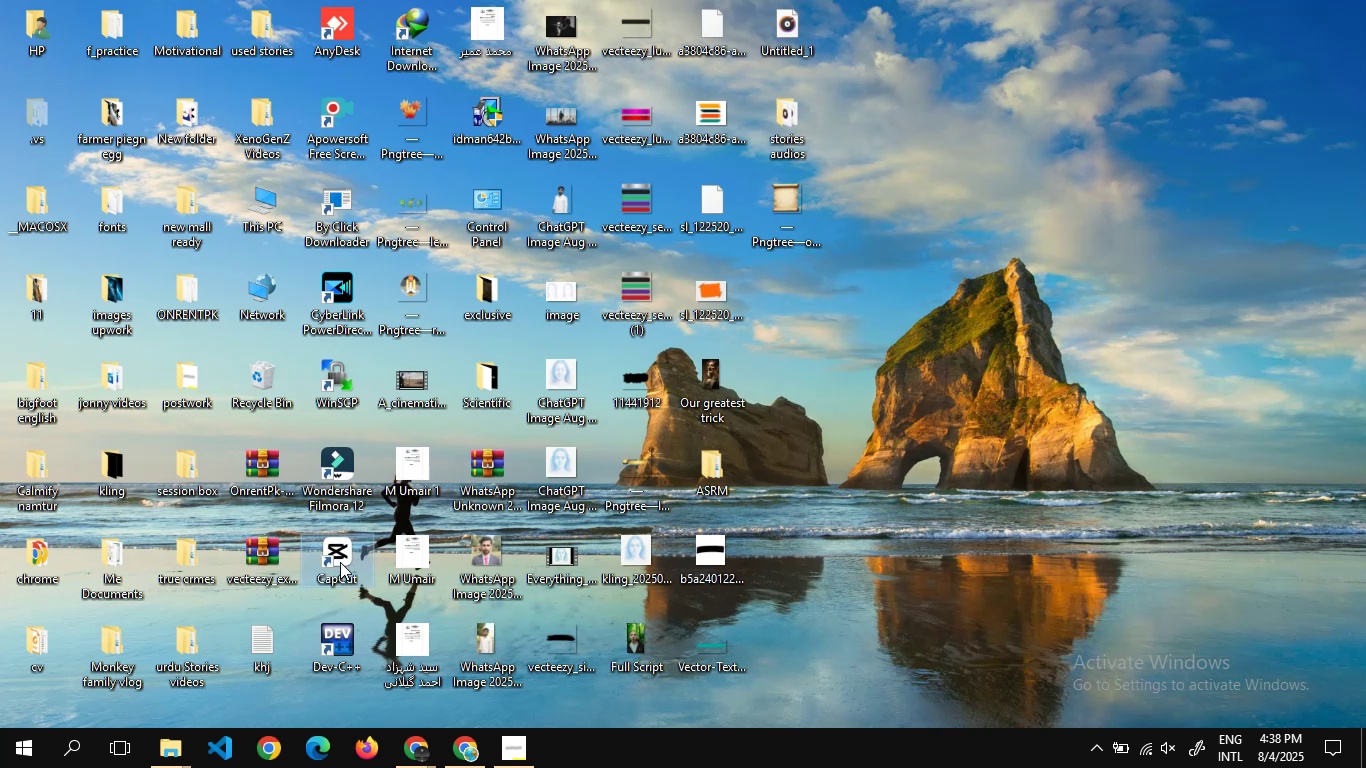 
double_click([340, 562])
 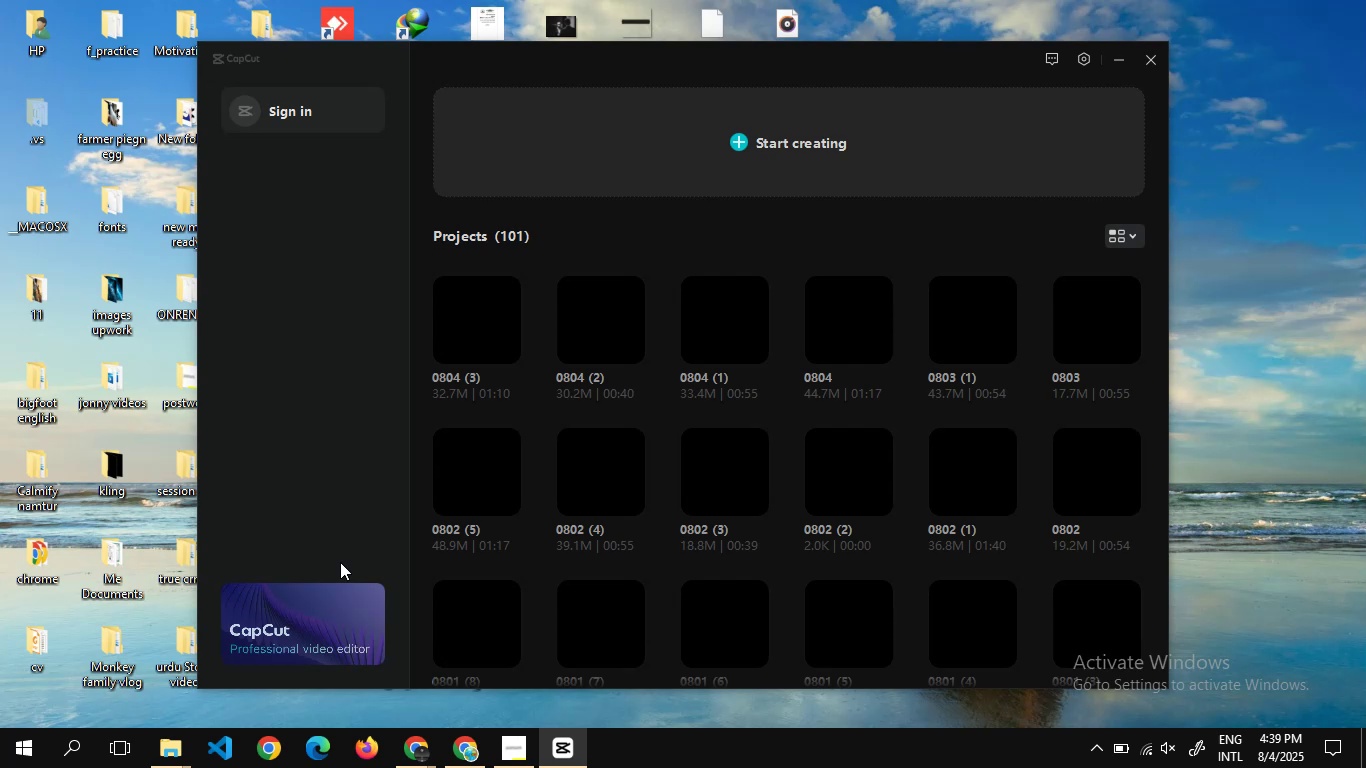 
wait(32.37)
 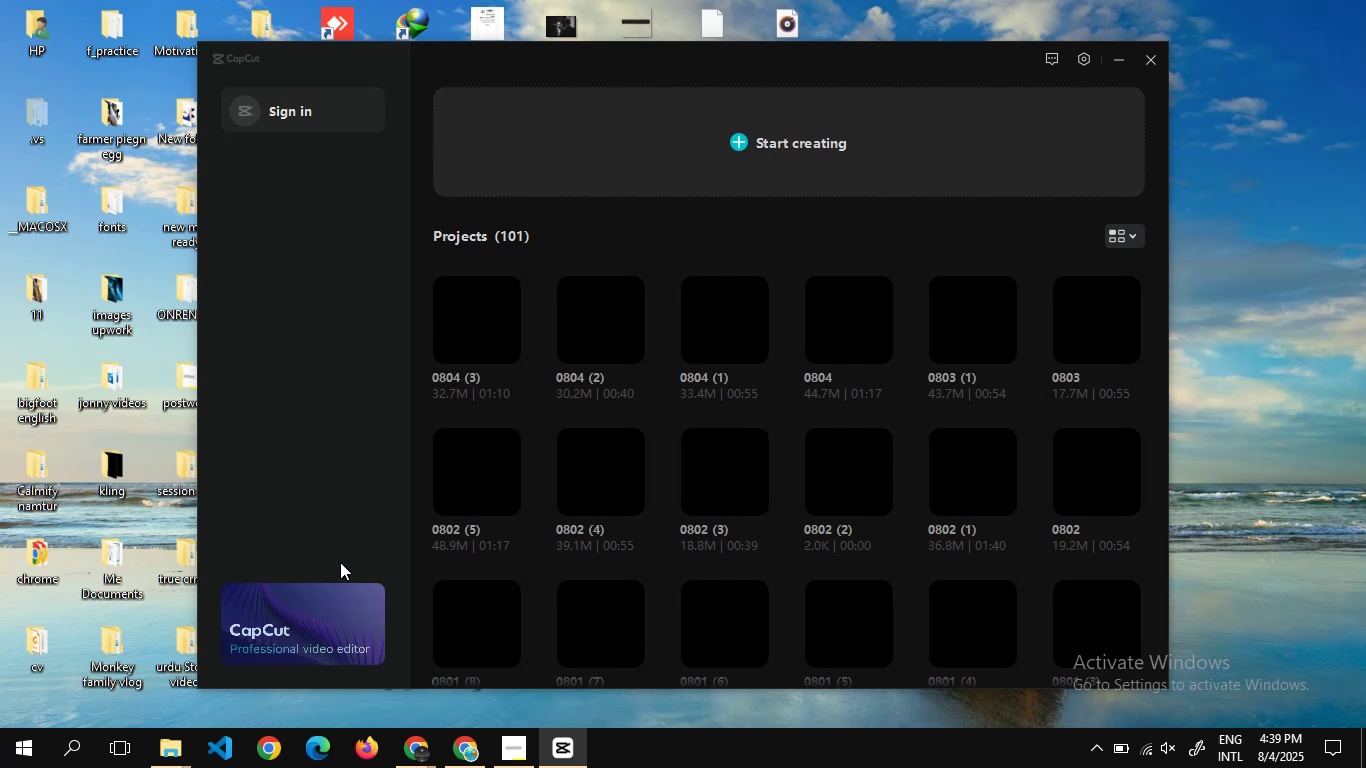 
left_click([620, 97])
 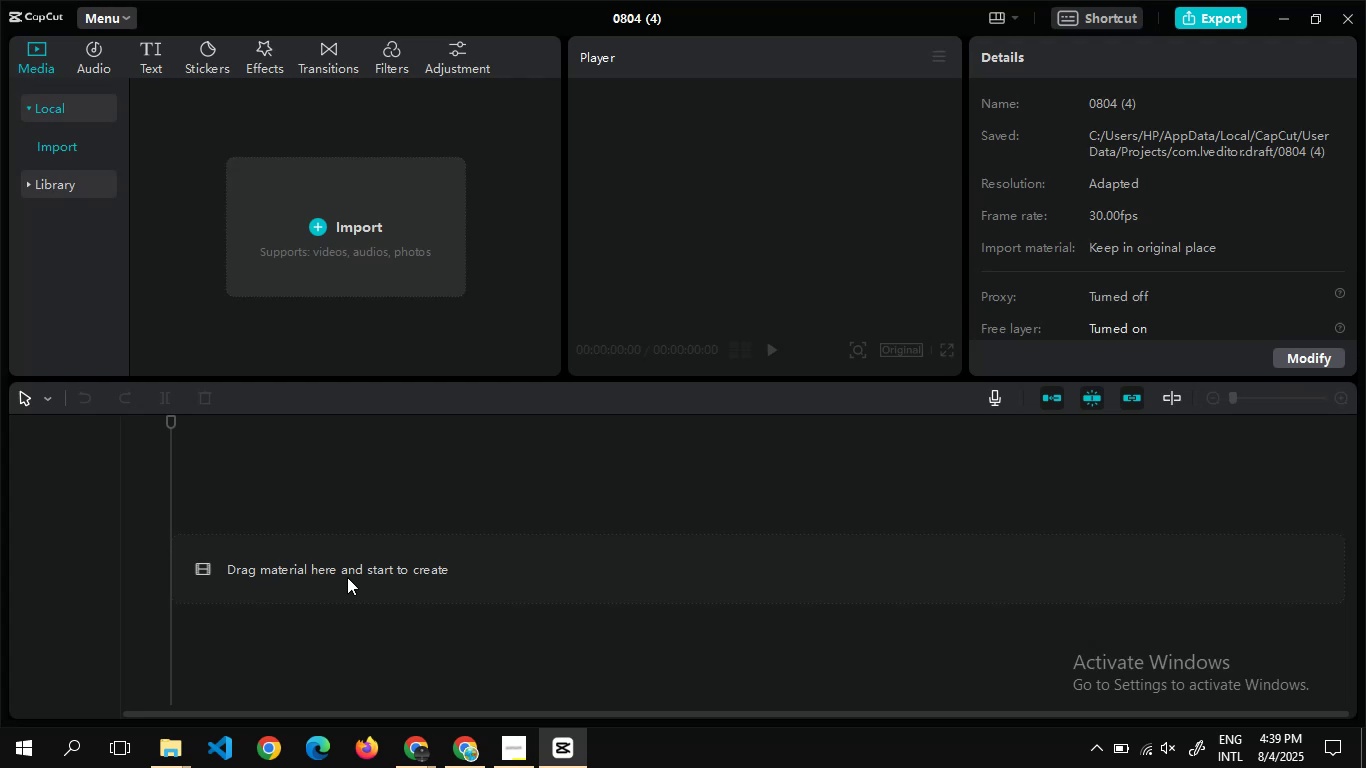 
wait(17.4)
 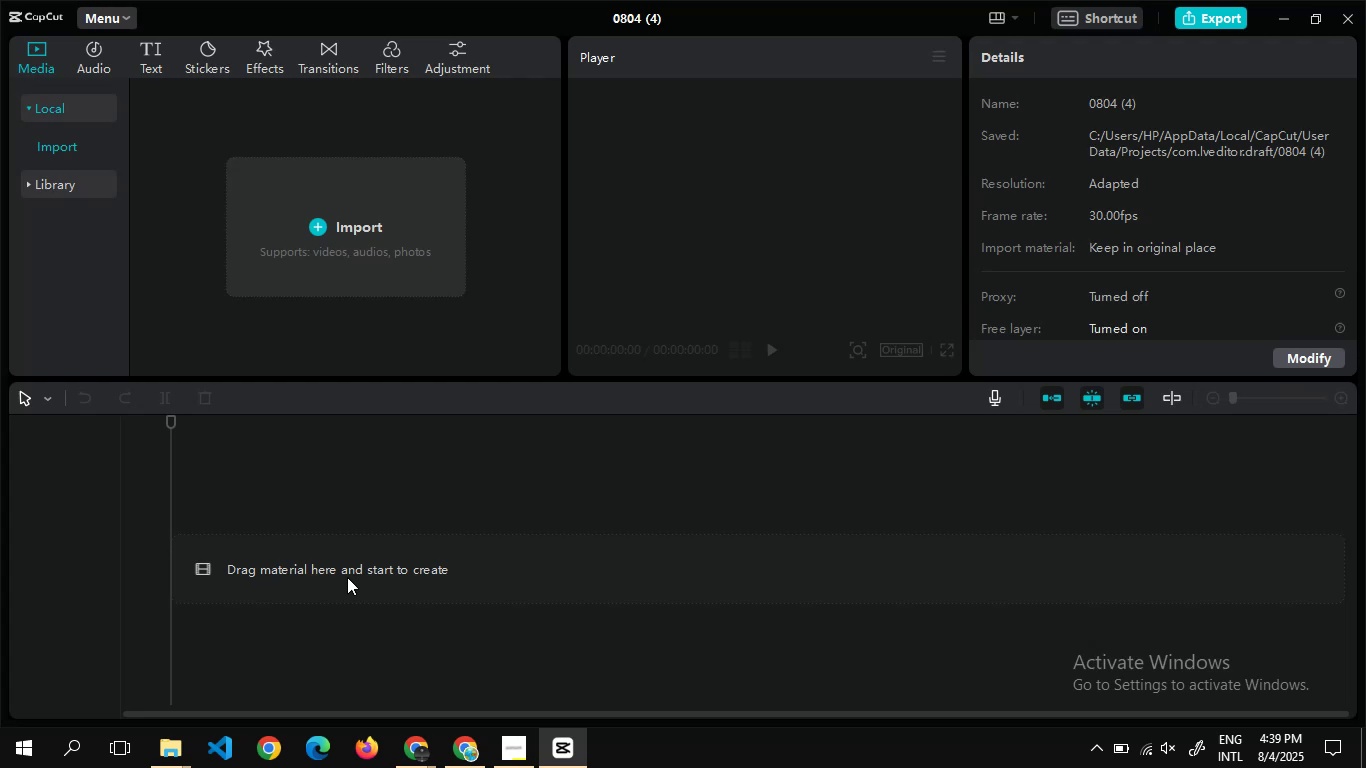 
left_click([48, 183])
 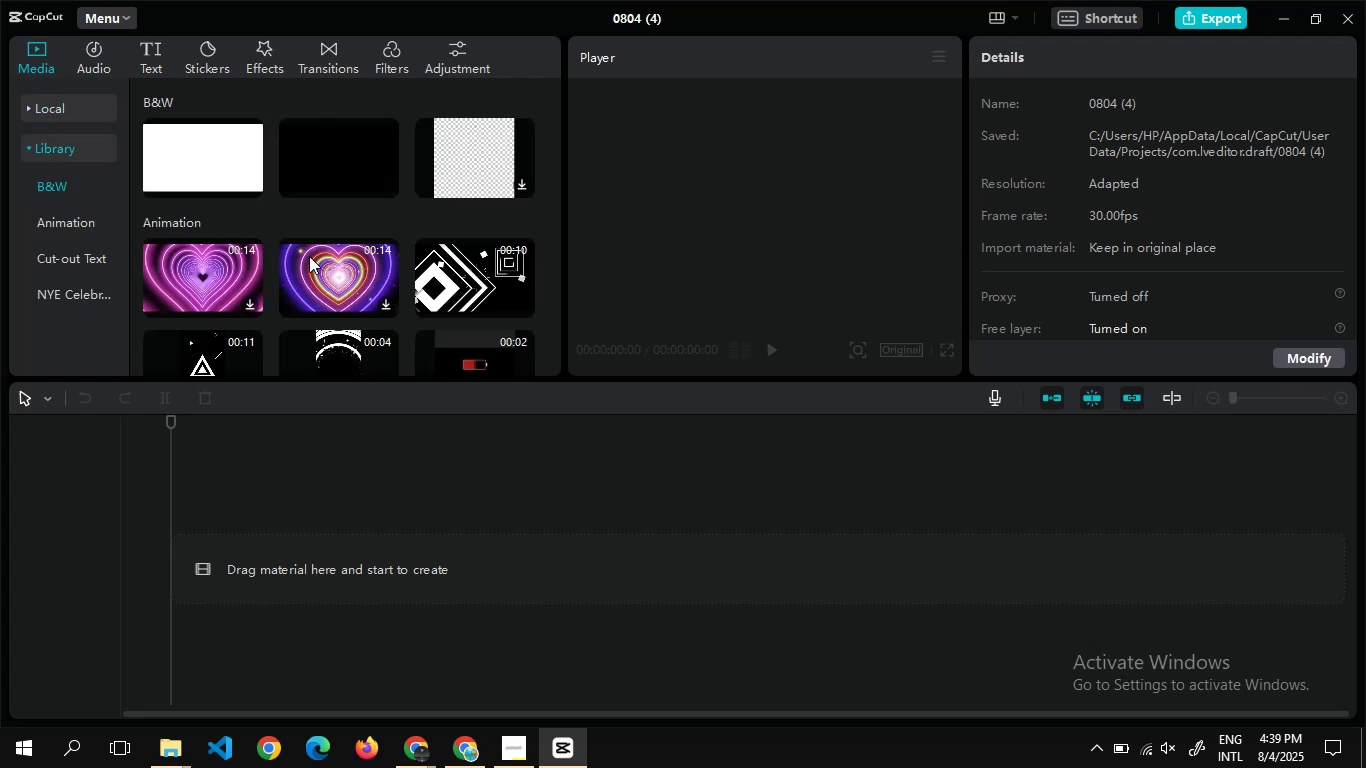 
wait(5.66)
 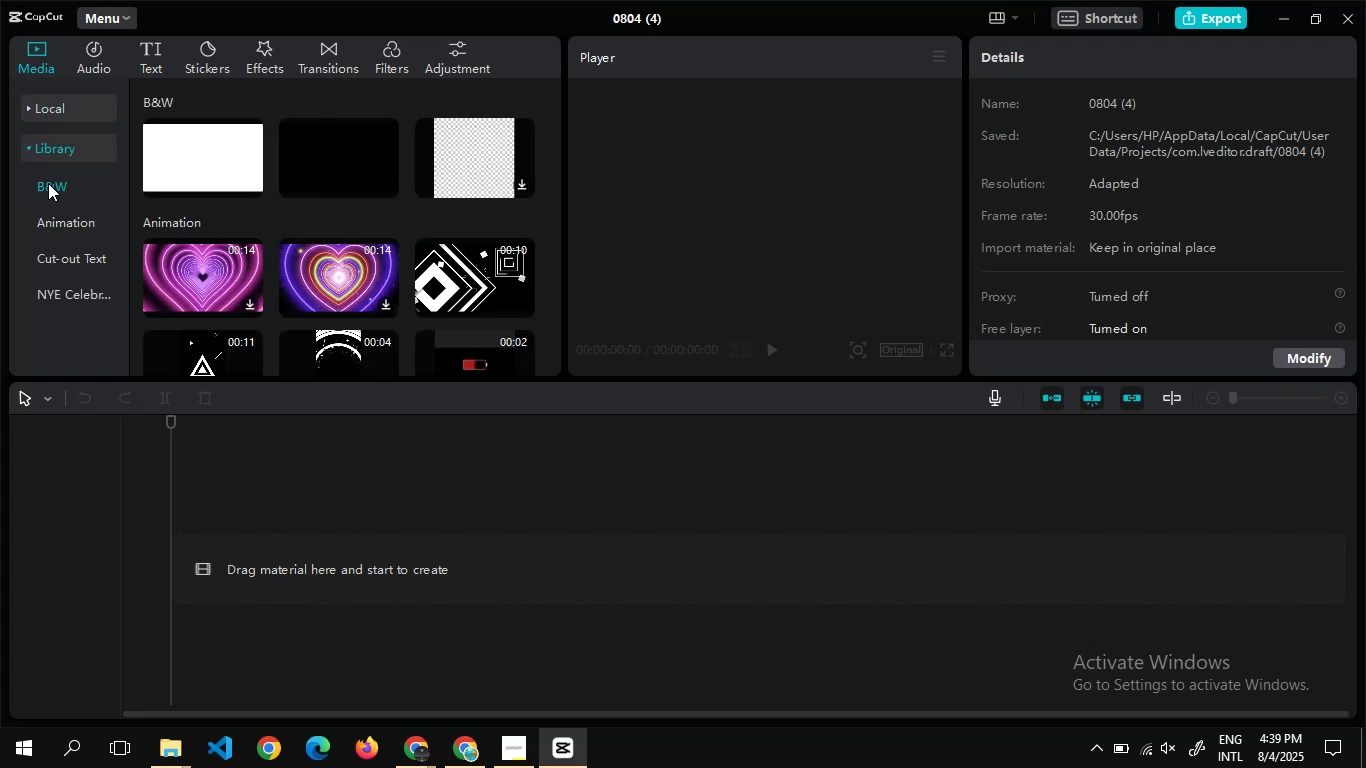 
left_click([379, 308])
 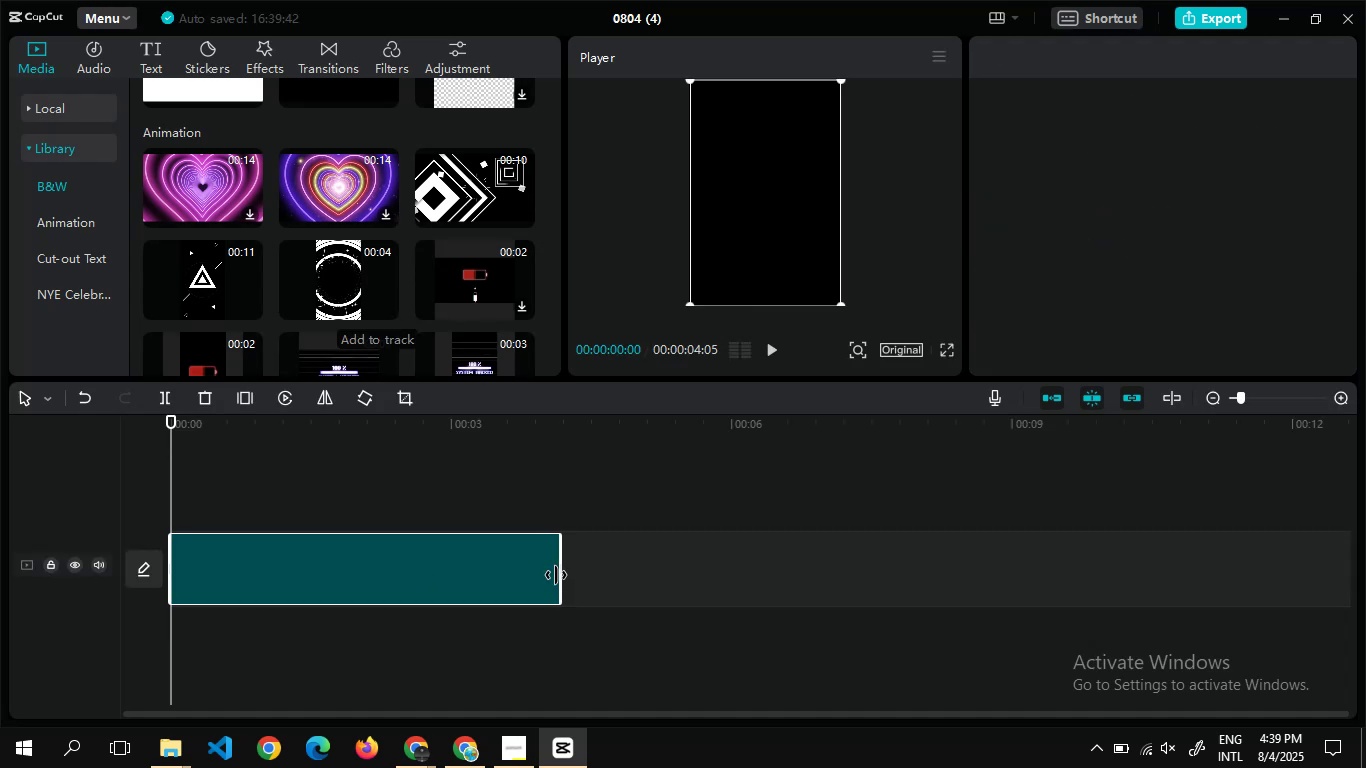 
left_click_drag(start_coordinate=[560, 571], to_coordinate=[284, 556])
 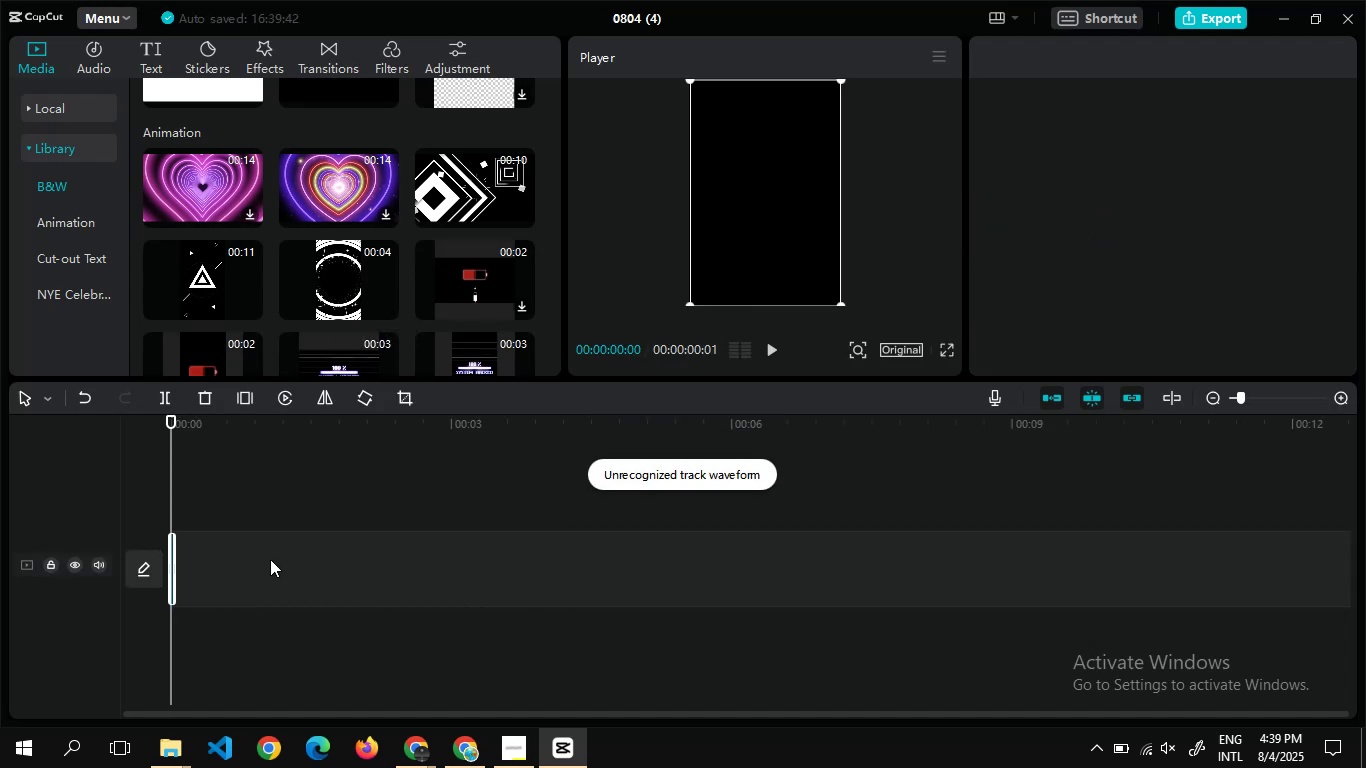 
key(Control+Z)
 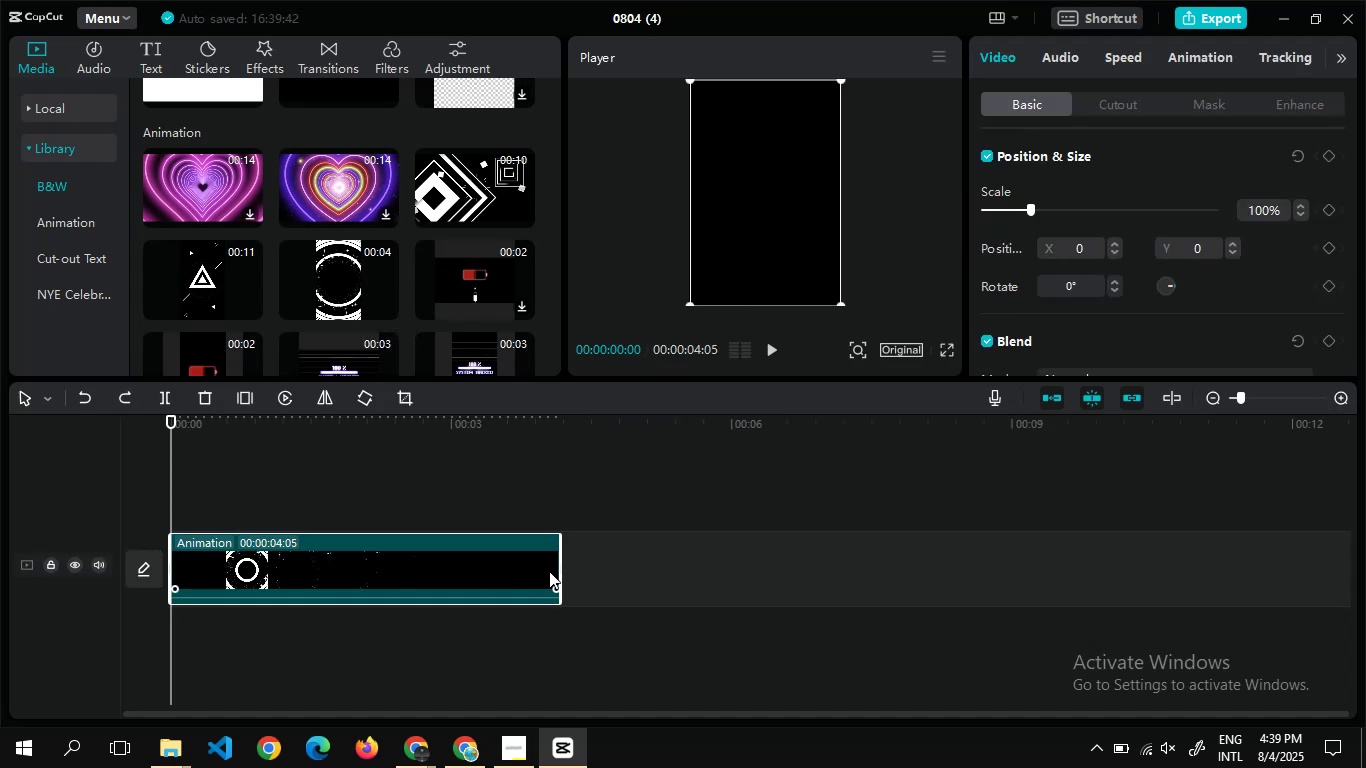 
left_click_drag(start_coordinate=[557, 570], to_coordinate=[286, 603])
 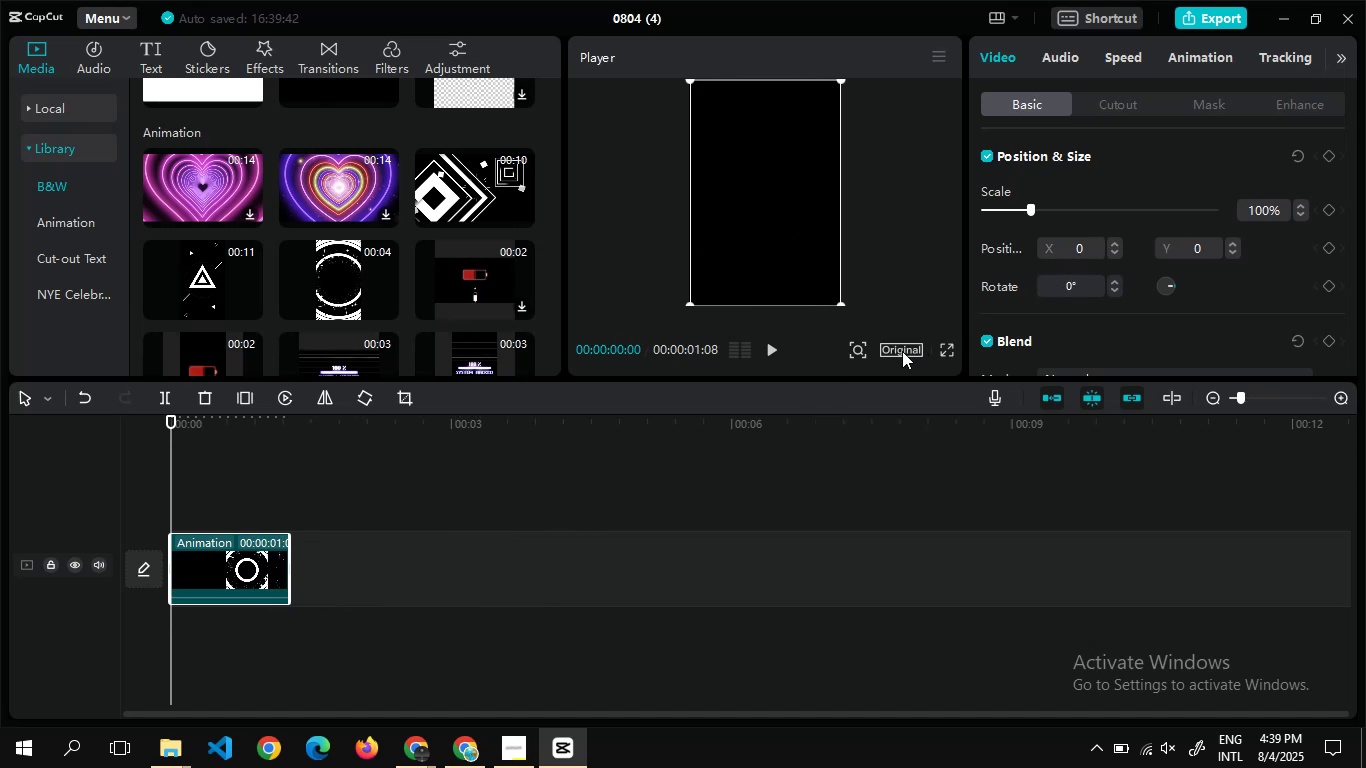 
left_click([902, 351])
 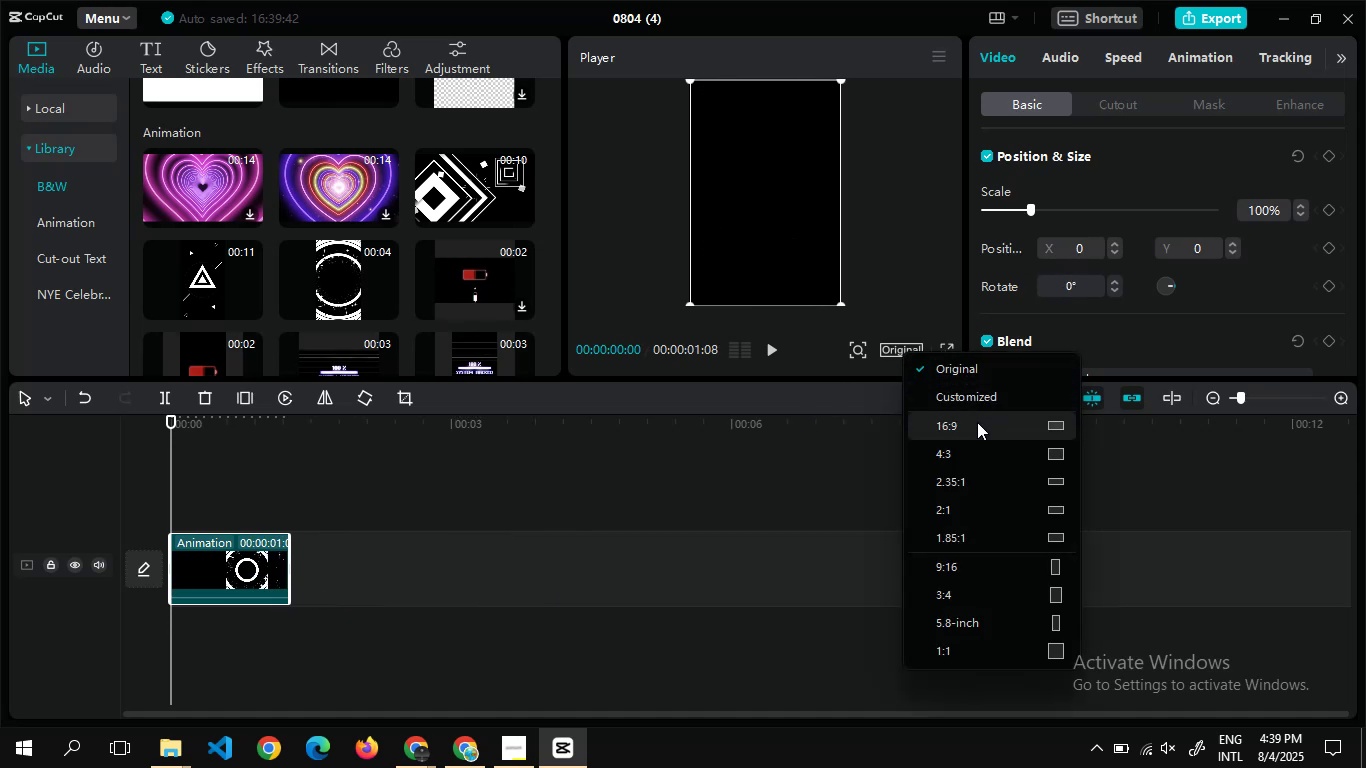 
left_click([977, 422])
 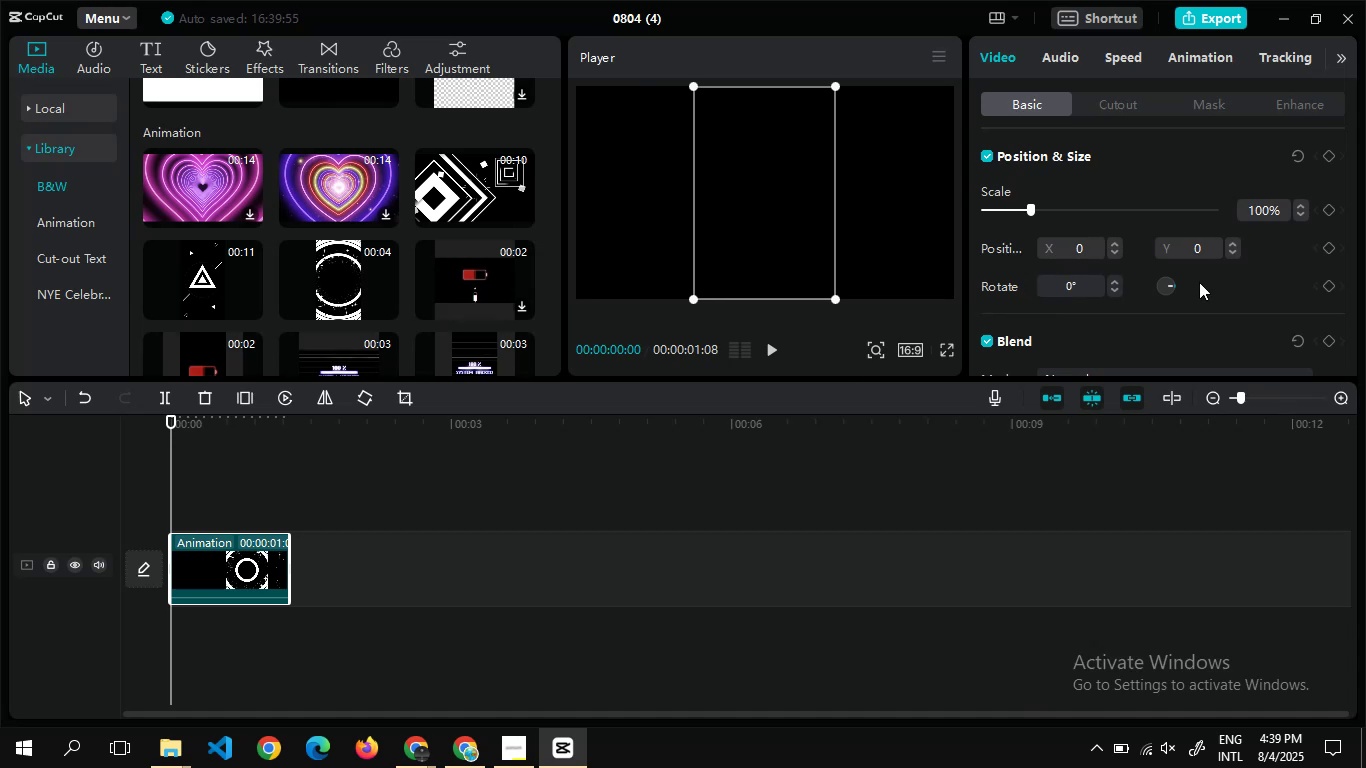 
wait(5.23)
 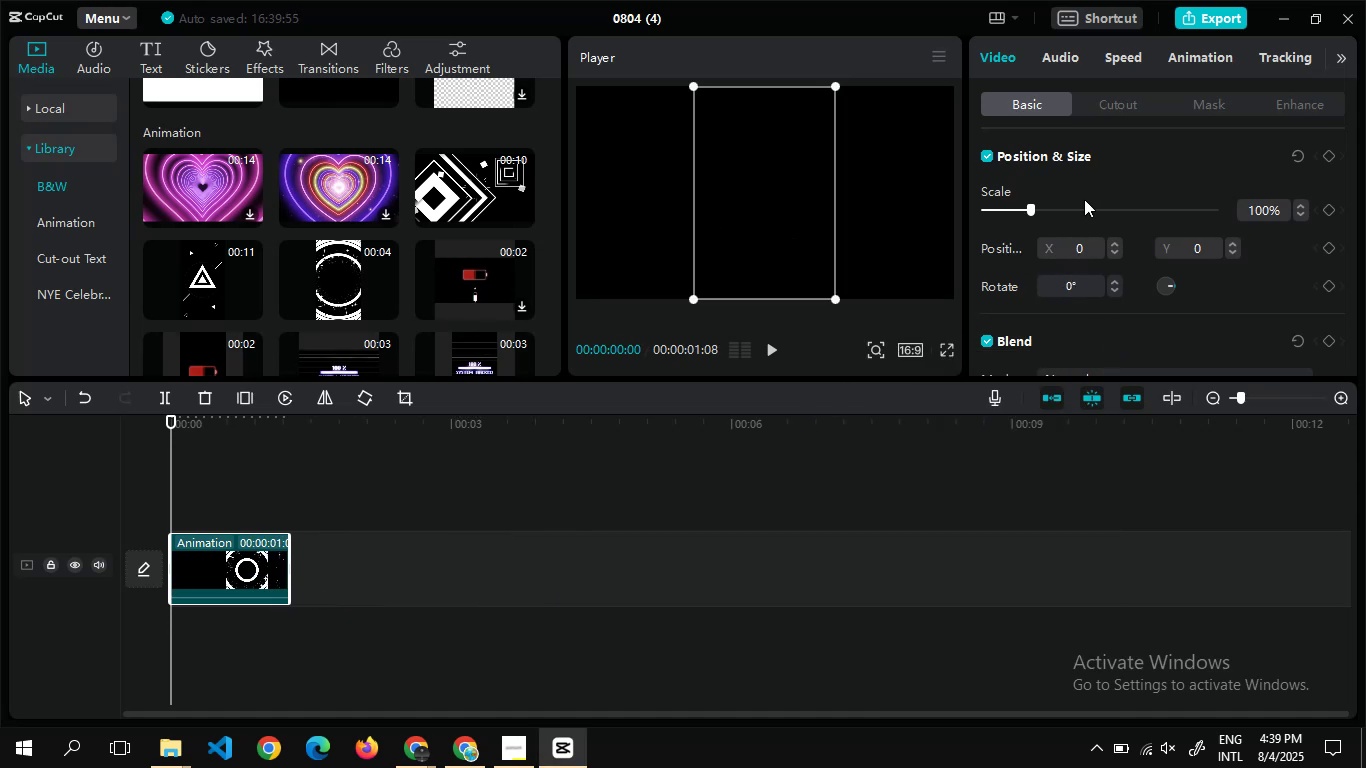 
left_click([1166, 291])
 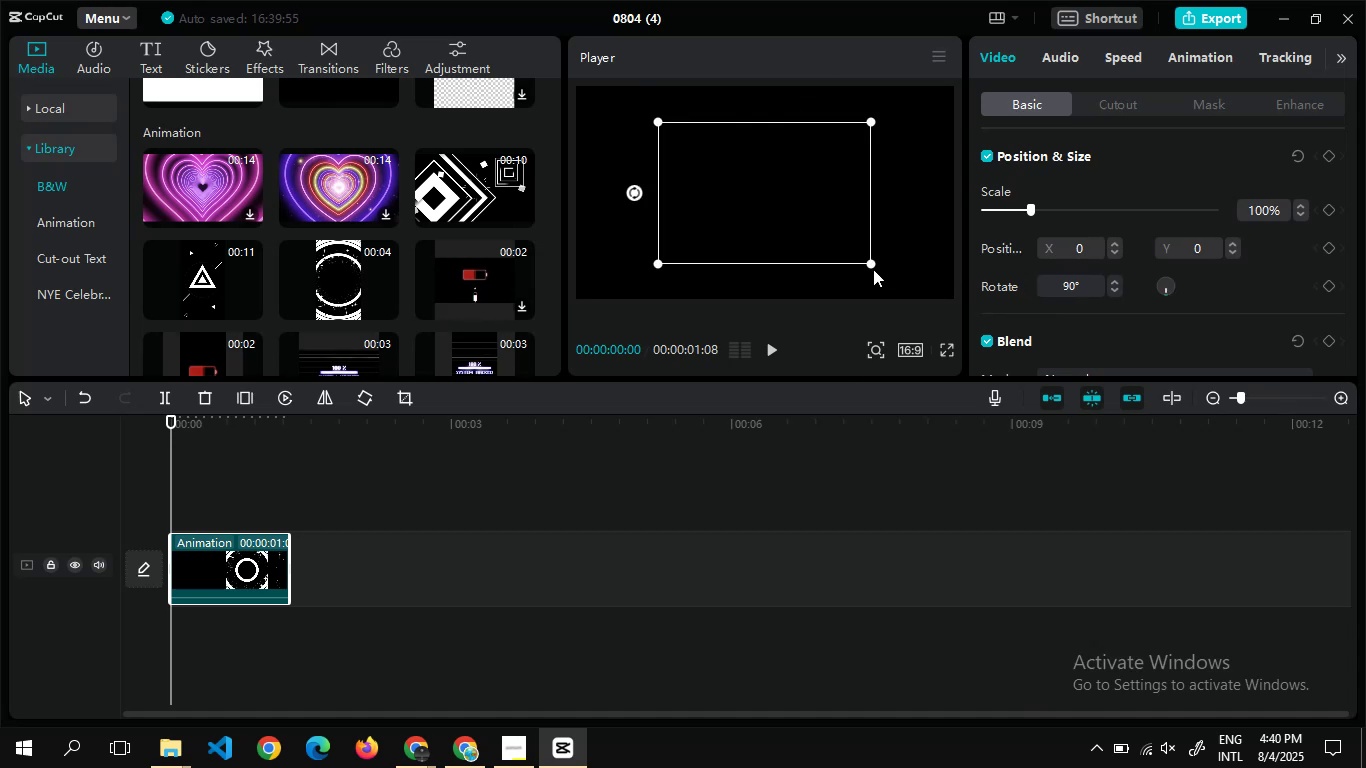 
left_click_drag(start_coordinate=[867, 262], to_coordinate=[913, 318])
 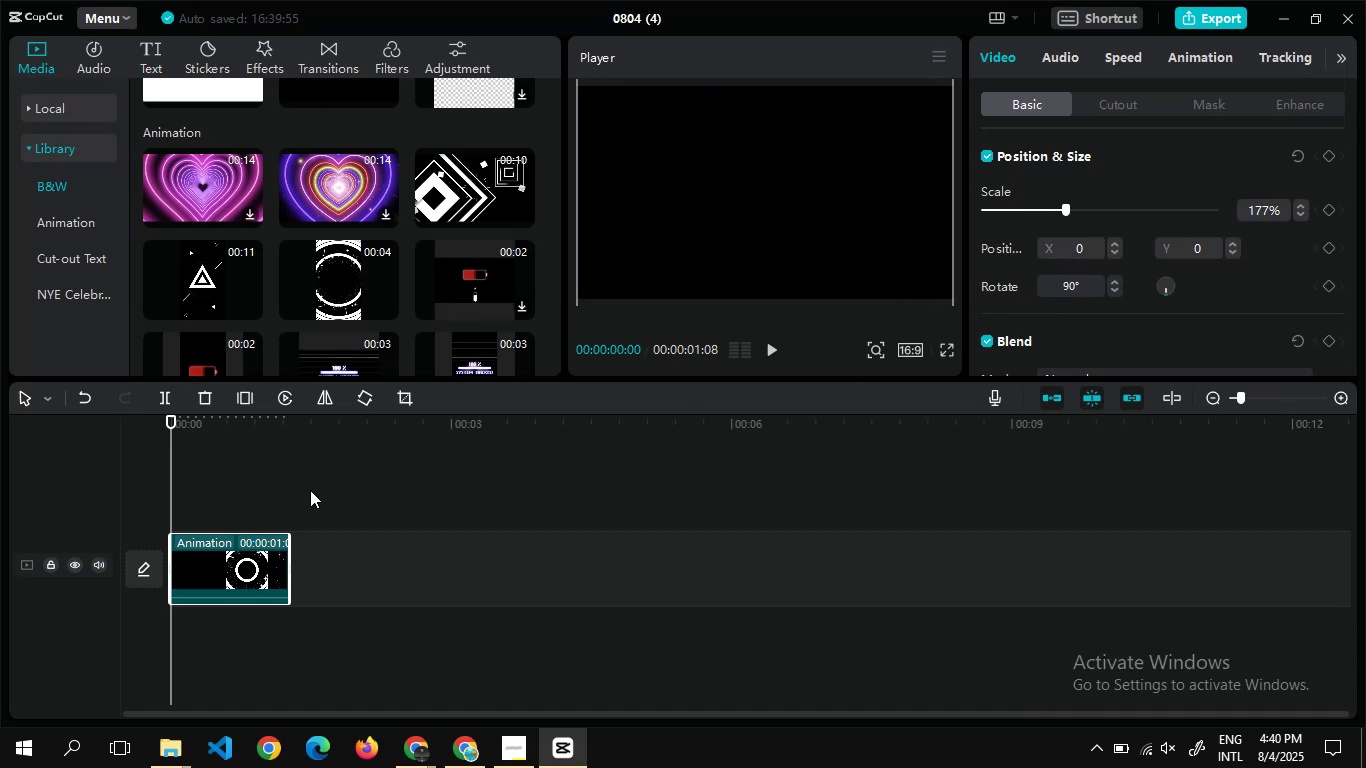 
double_click([310, 490])
 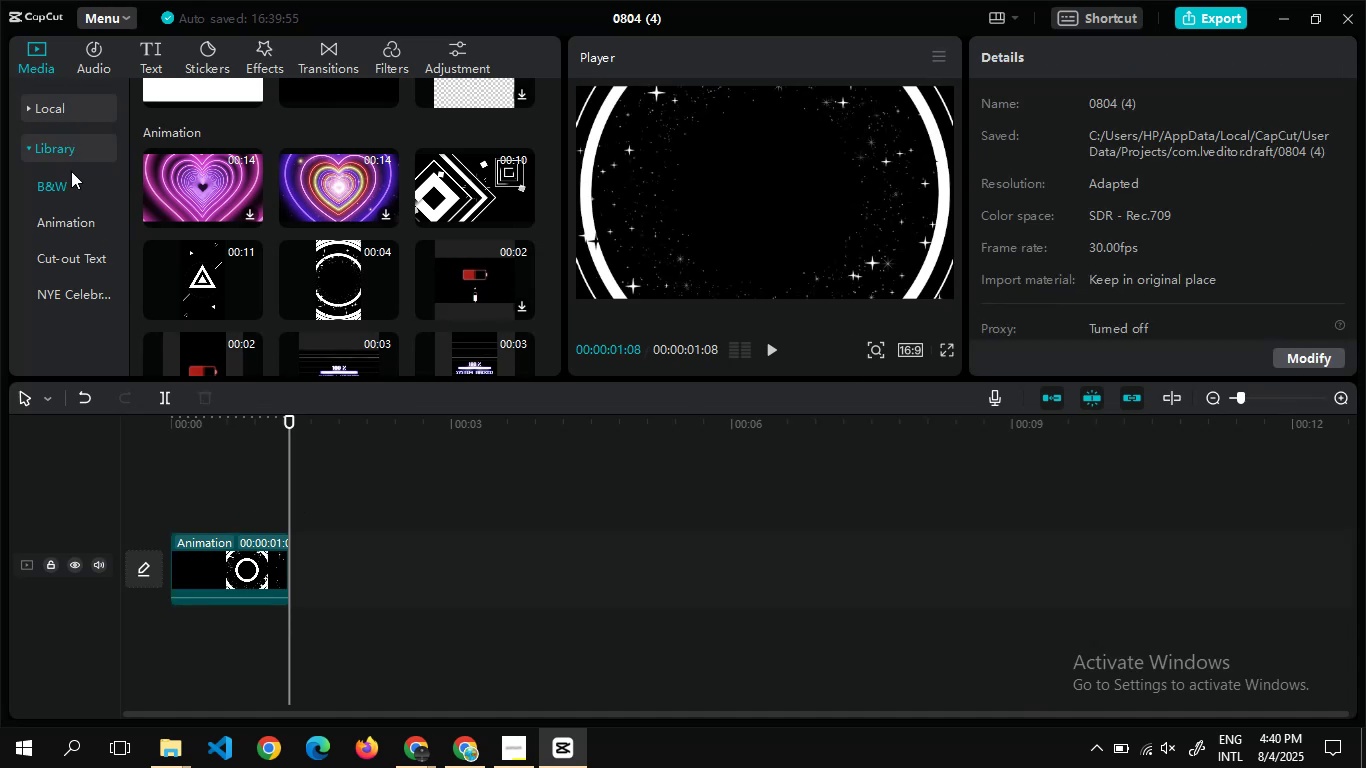 
left_click([285, 218])
 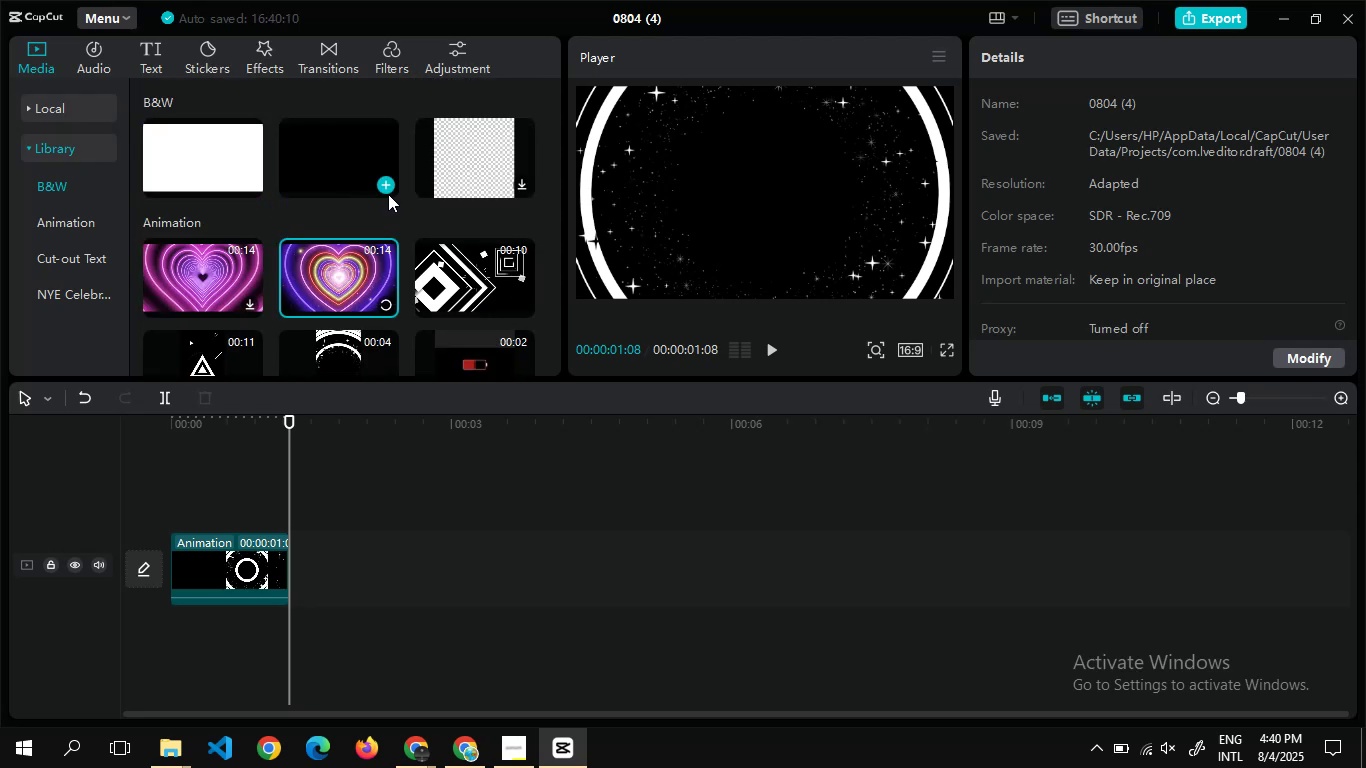 
left_click([387, 183])
 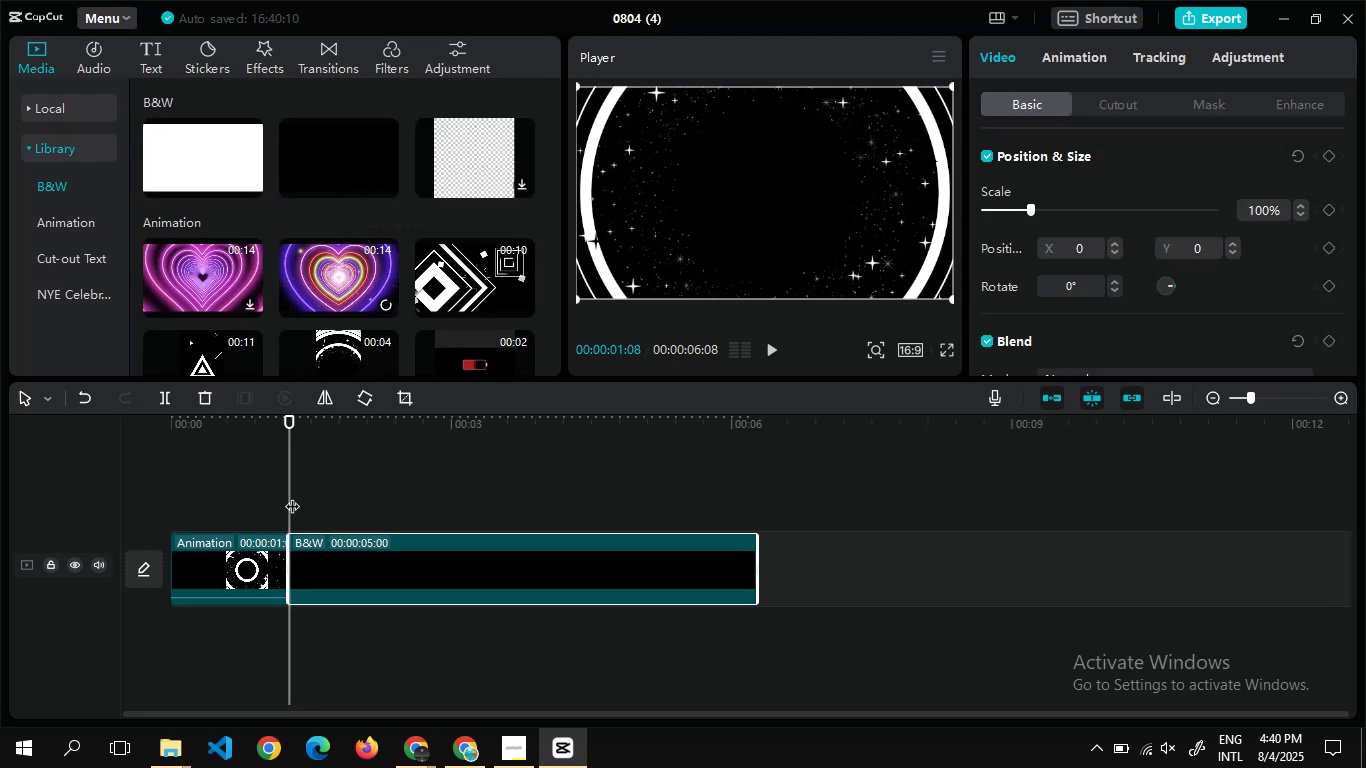 
double_click([298, 496])
 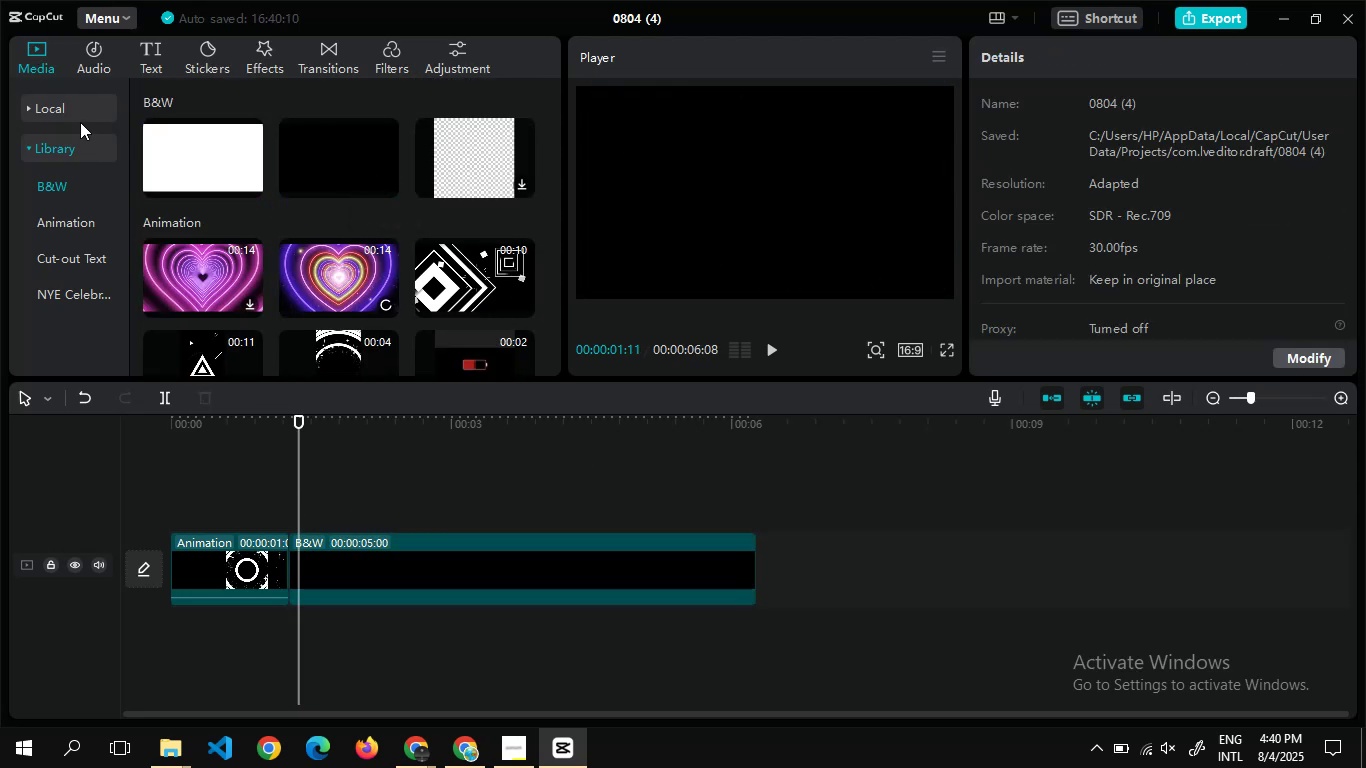 
left_click([78, 109])
 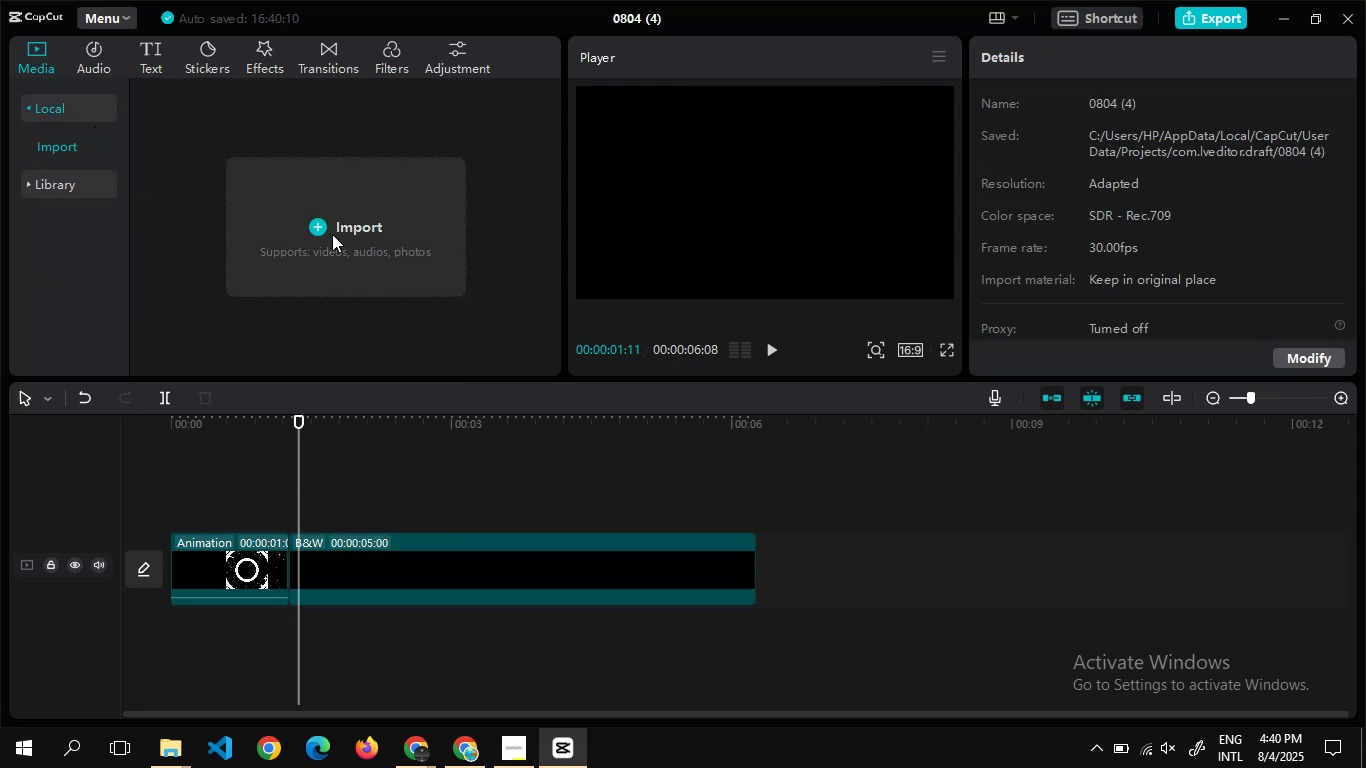 
left_click([332, 234])
 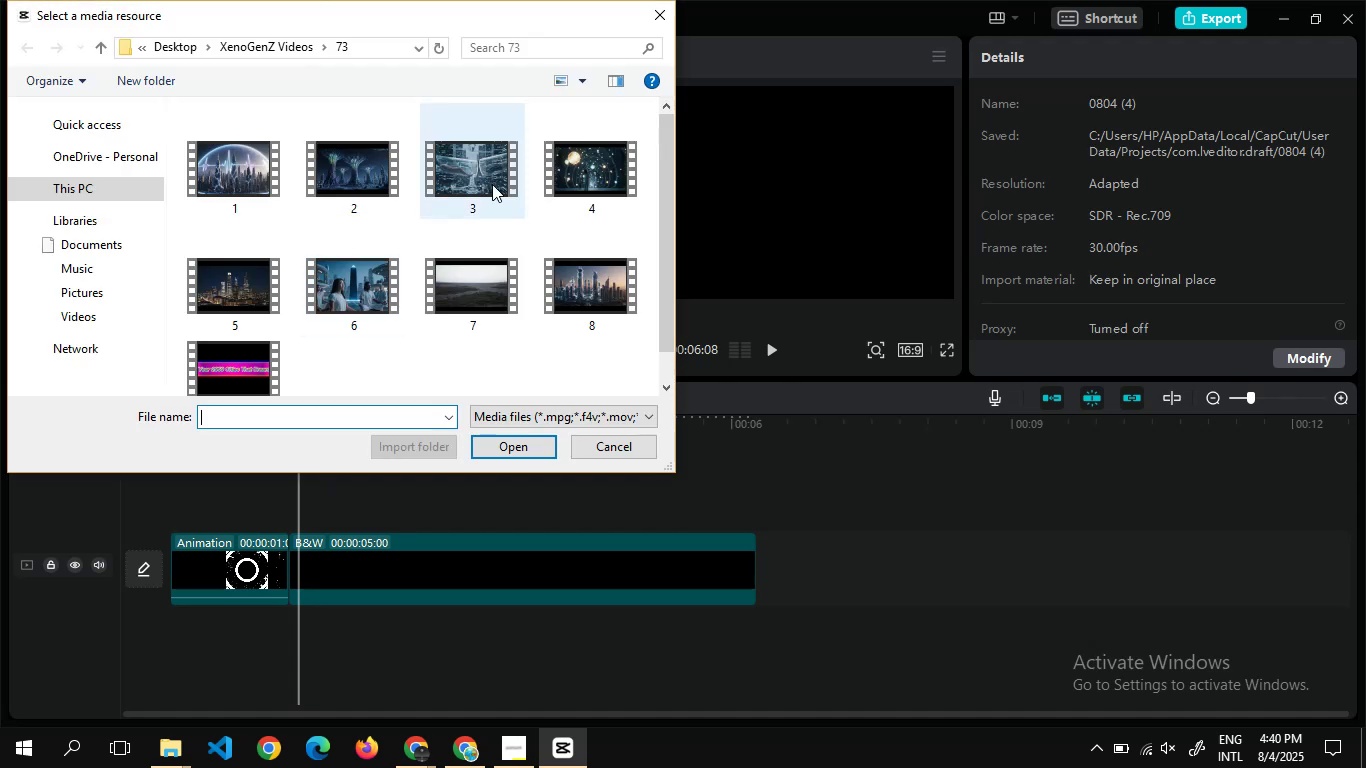 
mouse_move([460, 217])
 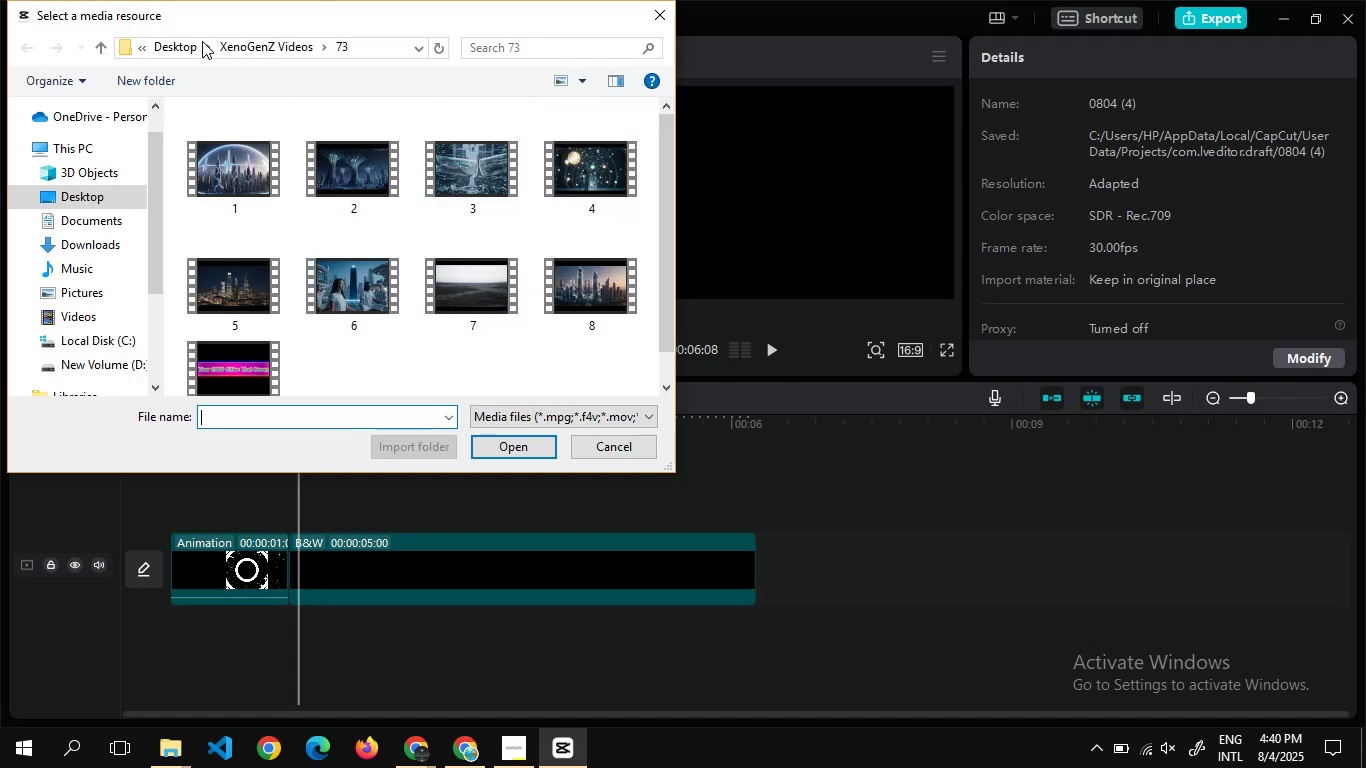 
left_click([179, 38])
 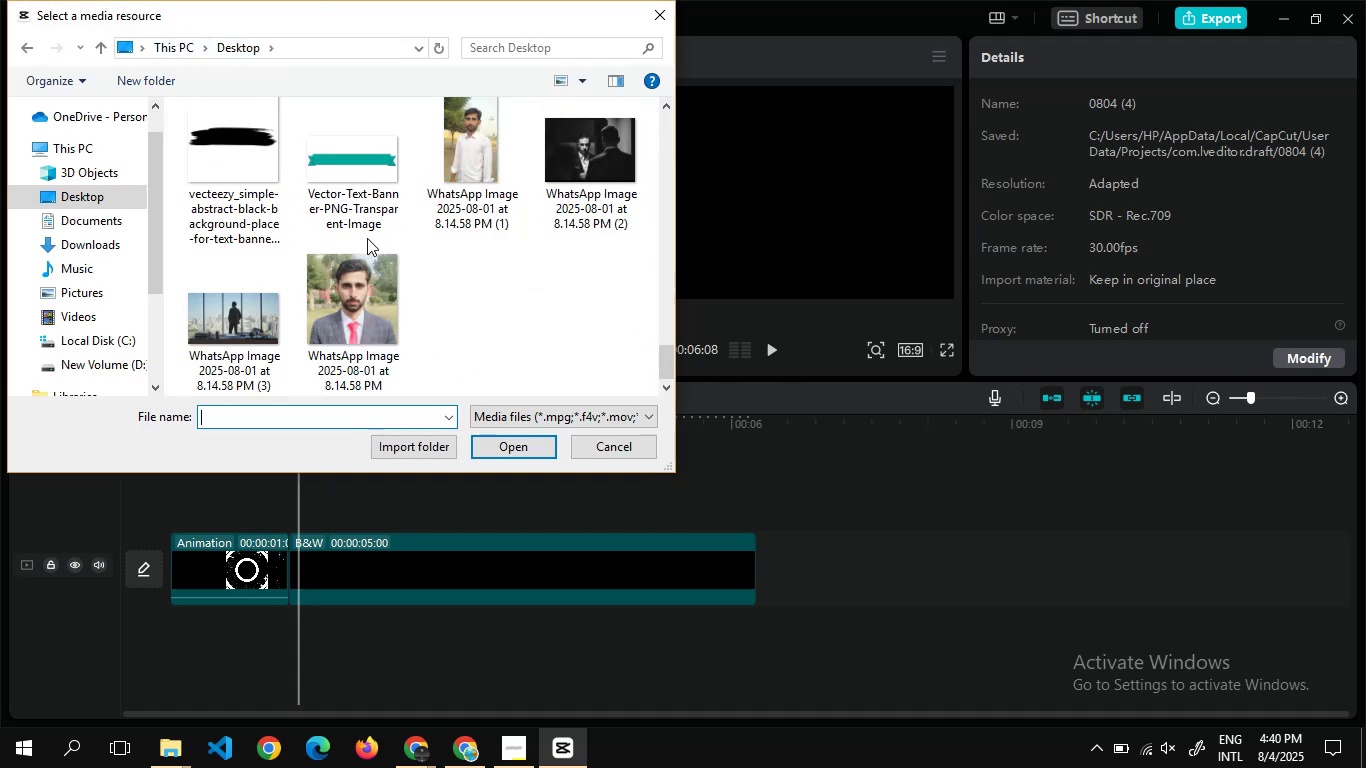 
left_click([348, 153])
 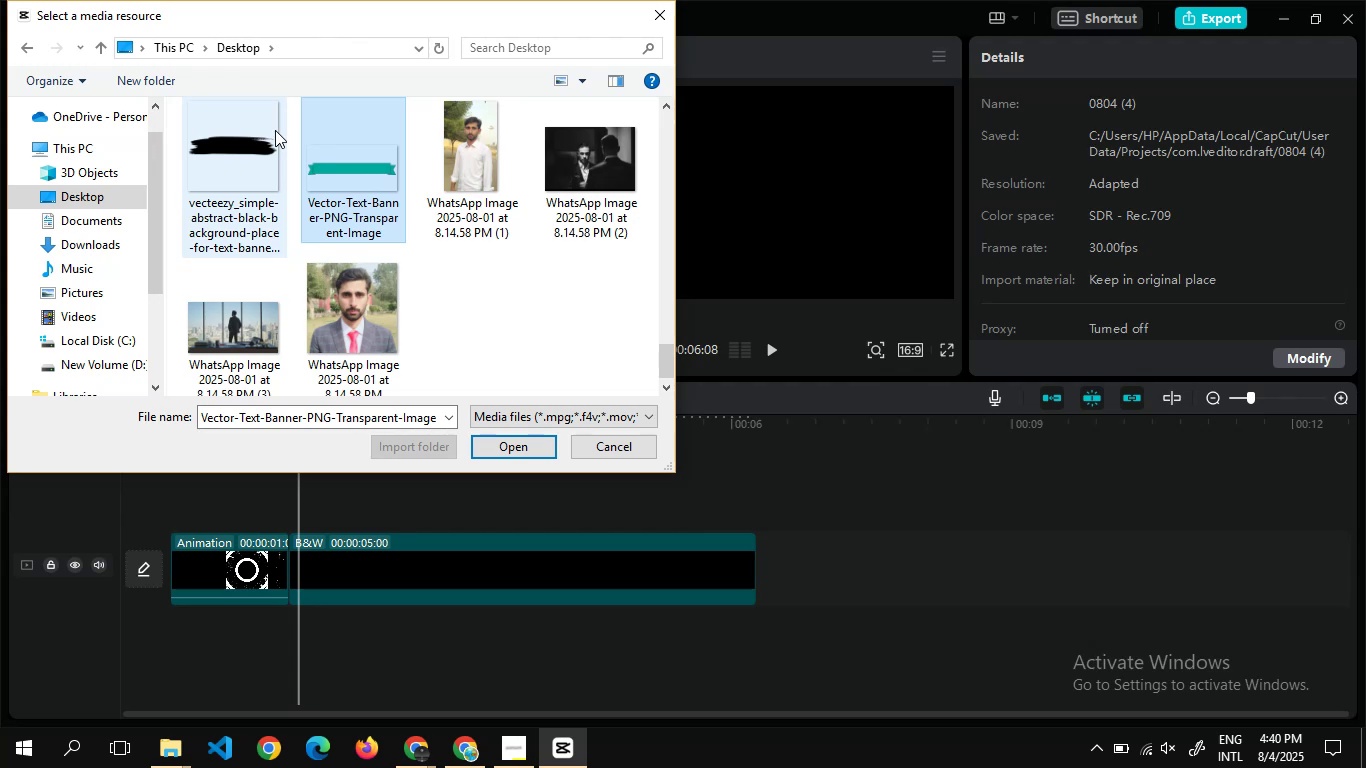 
hold_key(key=ControlLeft, duration=0.64)
left_click([275, 130])
 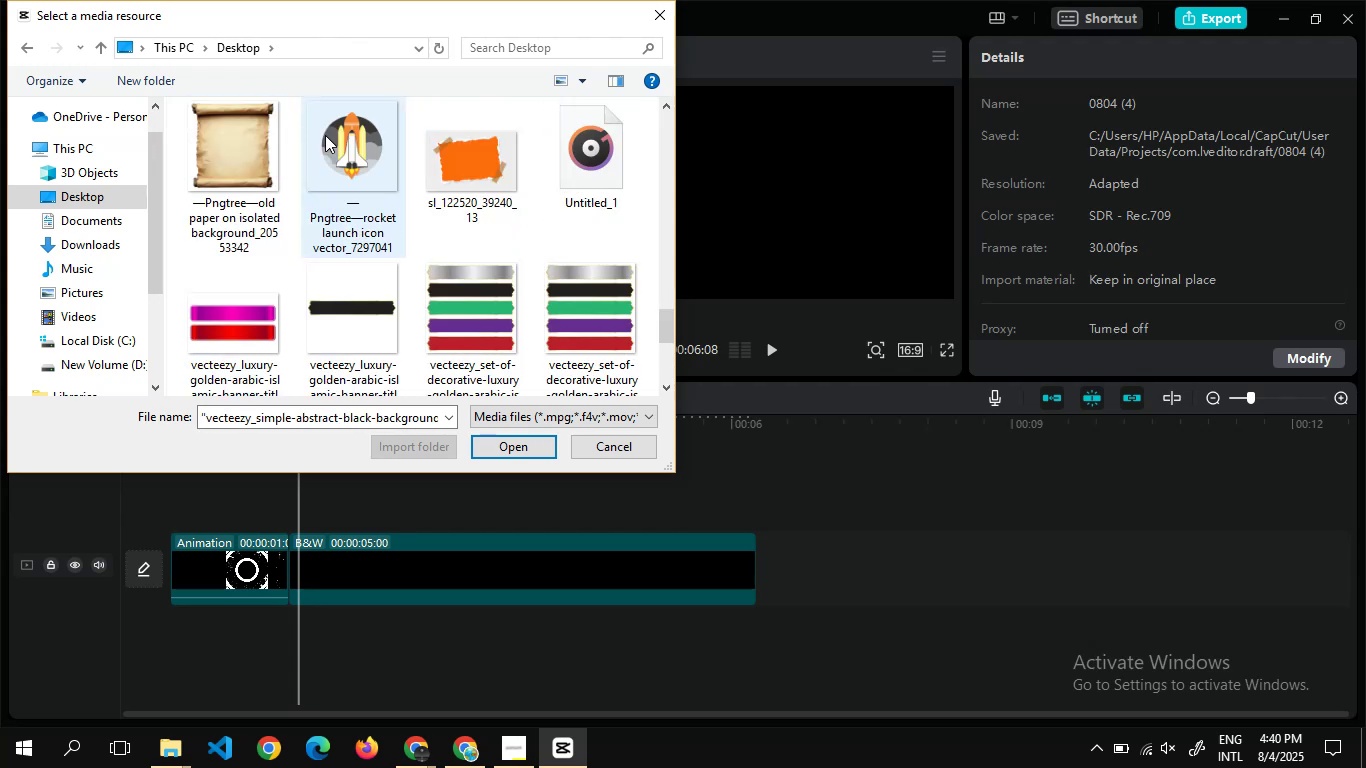 
hold_key(key=ControlLeft, duration=1.52)
left_click([485, 303])
 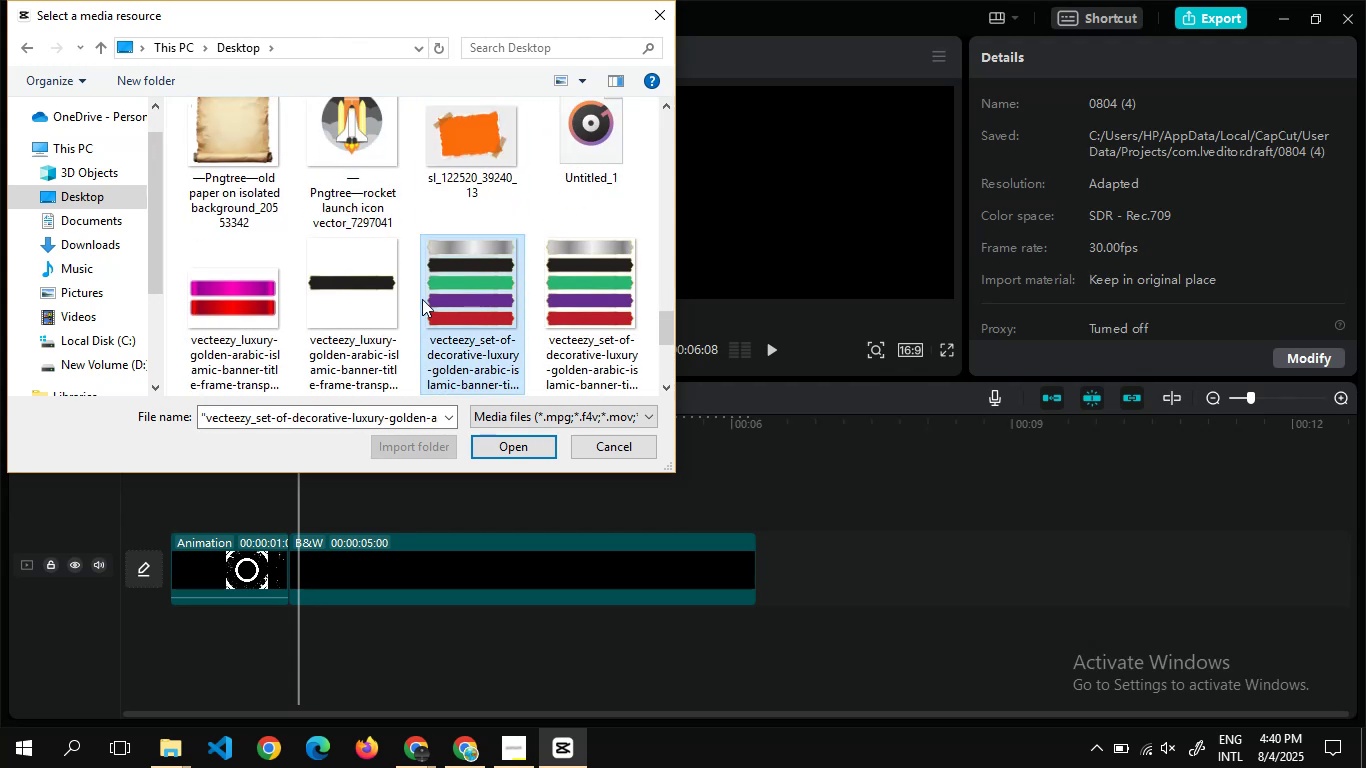 
hold_key(key=ControlLeft, duration=1.11)
left_click([352, 295])
 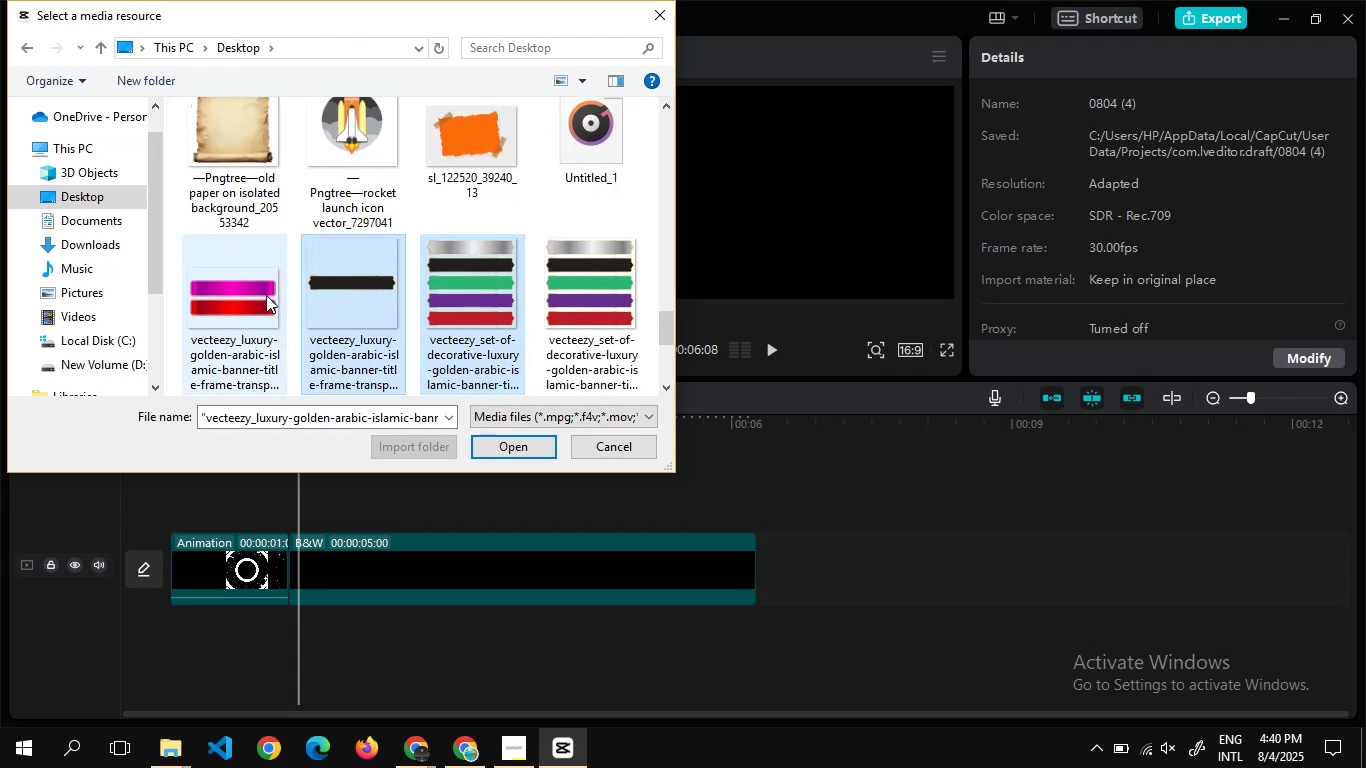 
left_click([266, 295])
 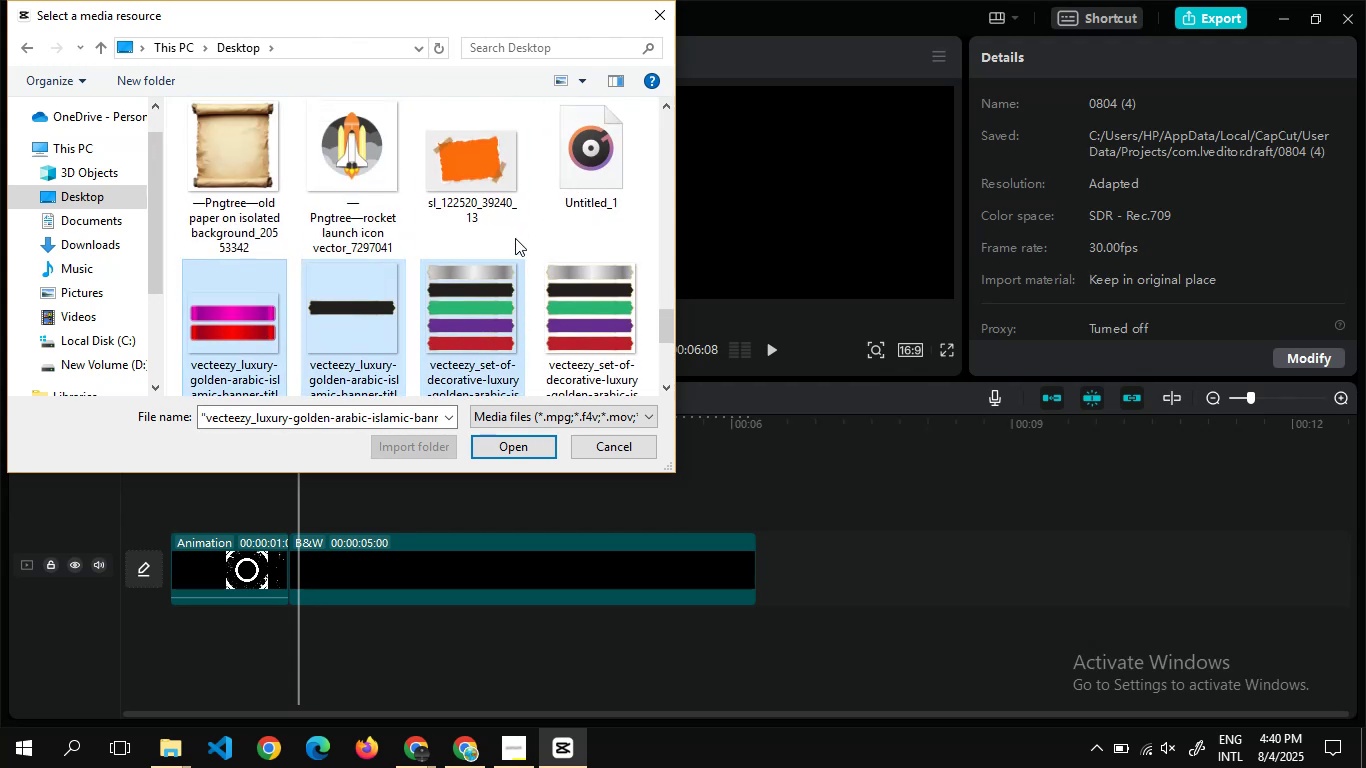 
hold_key(key=ControlLeft, duration=1.52)
left_click([477, 170])
 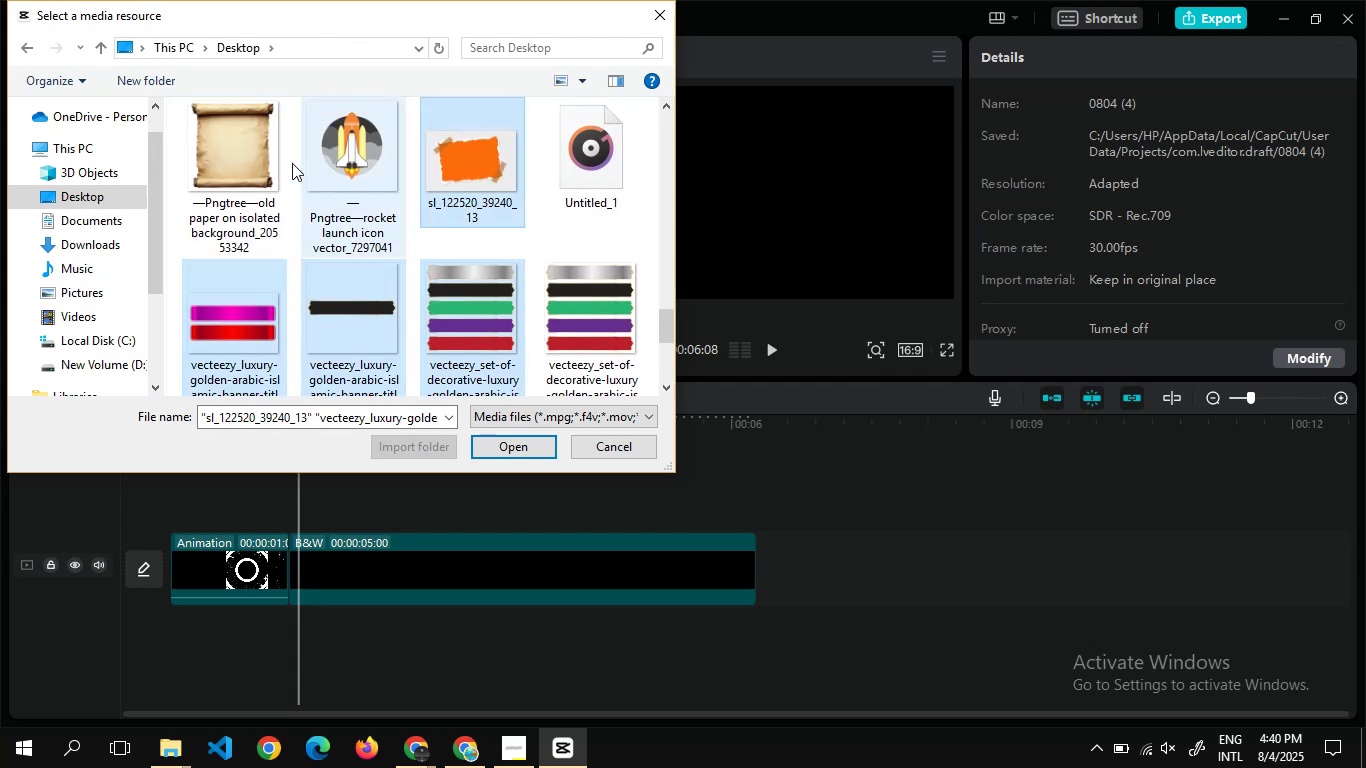 
hold_key(key=ControlLeft, duration=0.35)
left_click([240, 161])
 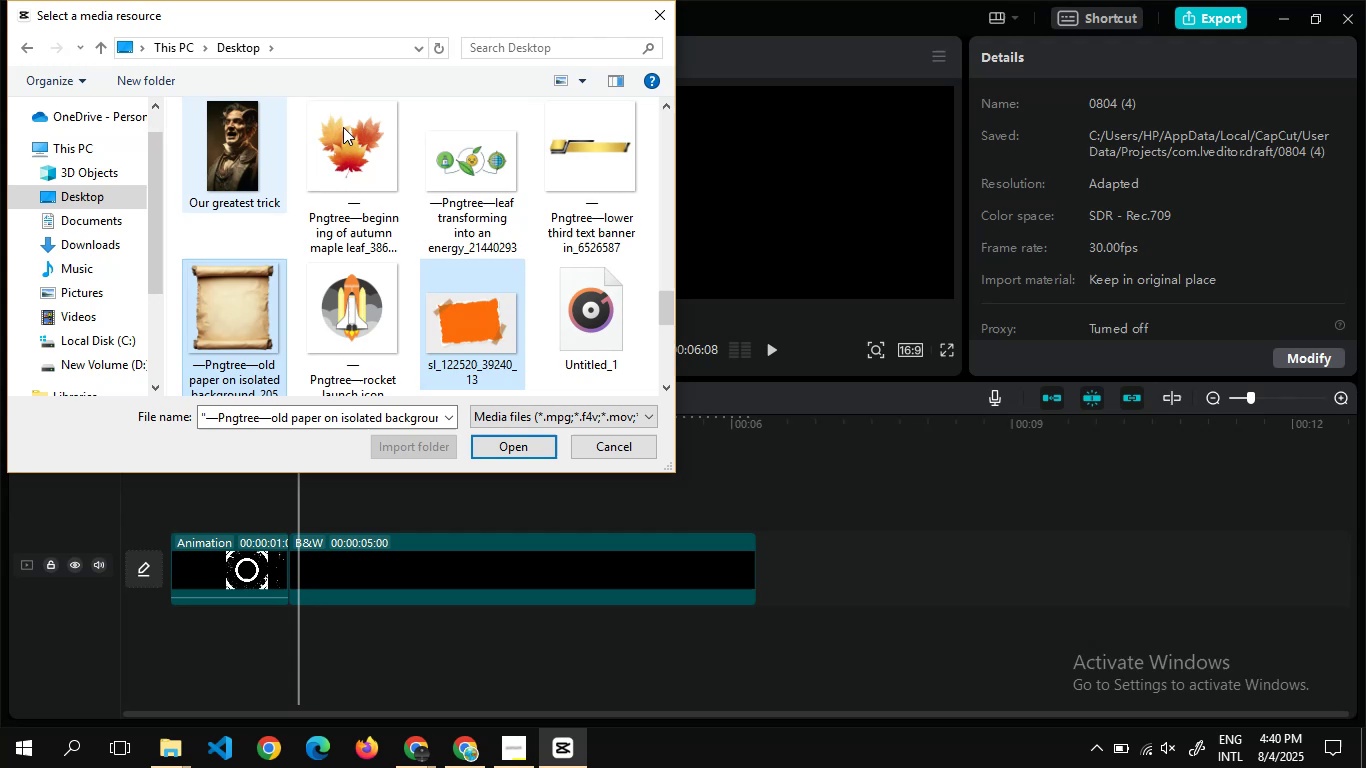 
hold_key(key=ControlLeft, duration=0.58)
left_click([563, 134])
 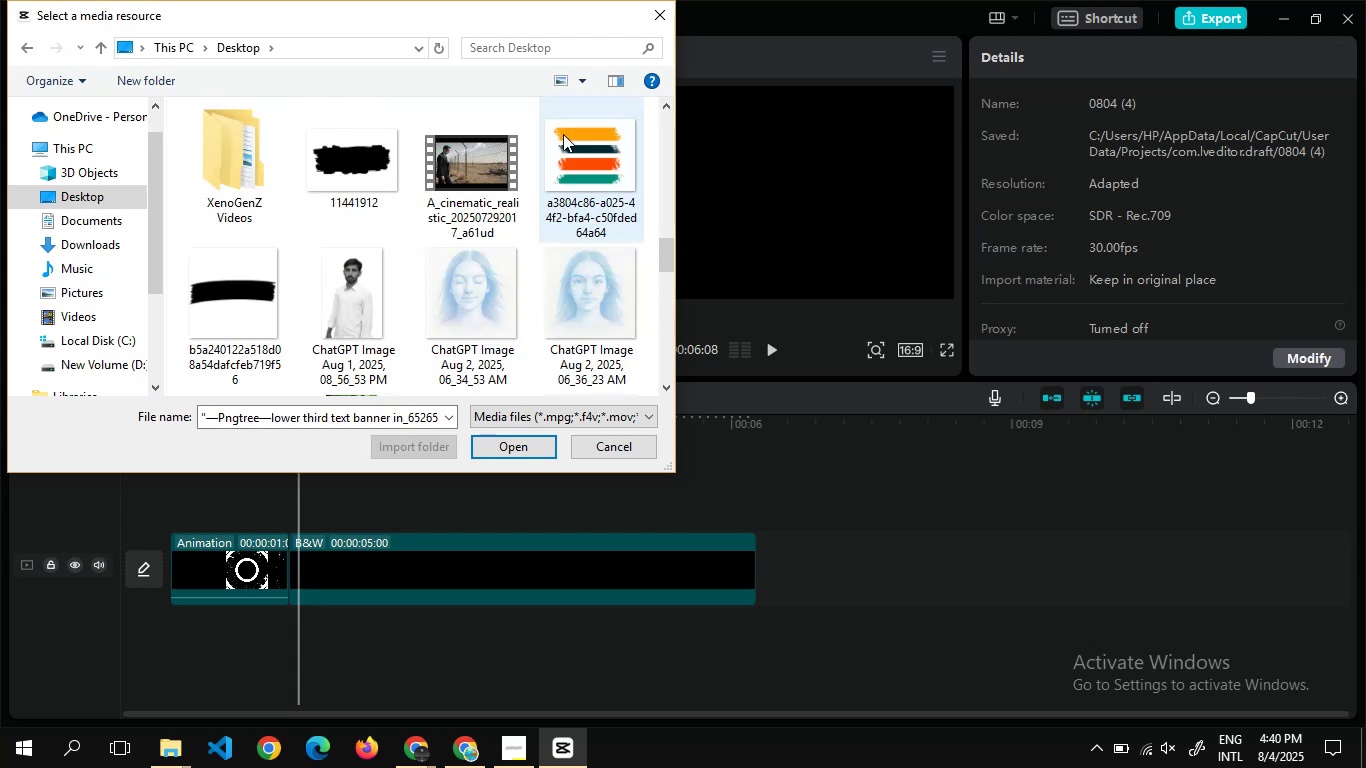 
hold_key(key=ControlLeft, duration=1.52)
left_click([232, 290])
 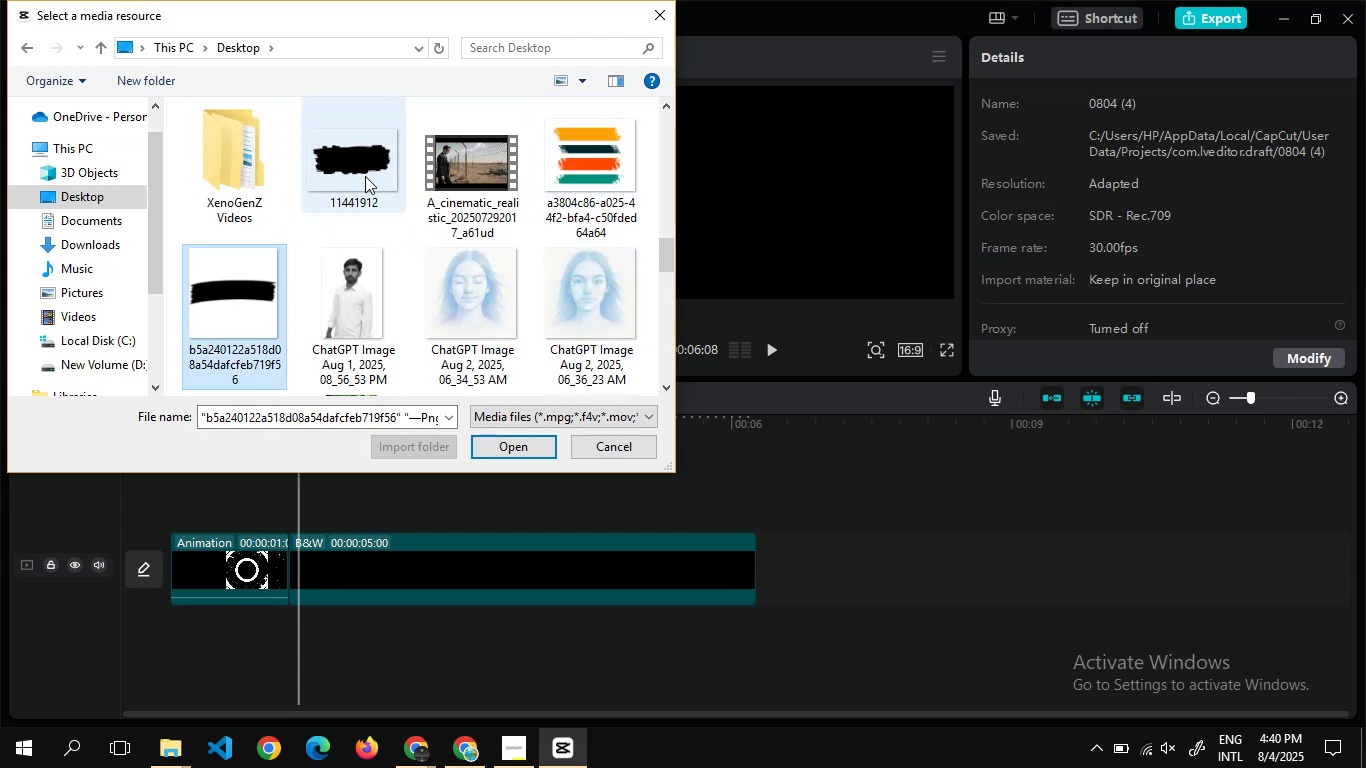 
left_click([365, 176])
 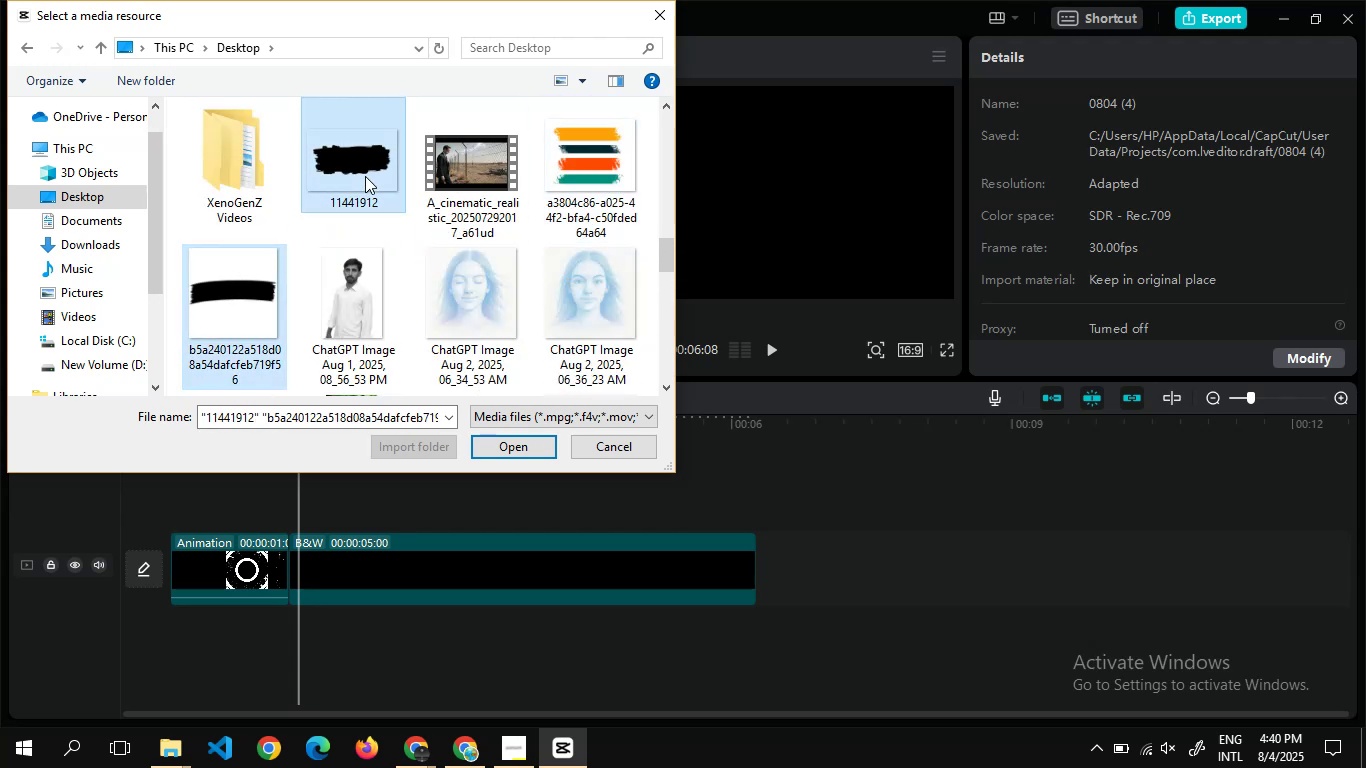 
hold_key(key=ControlLeft, duration=0.82)
left_click([585, 177])
 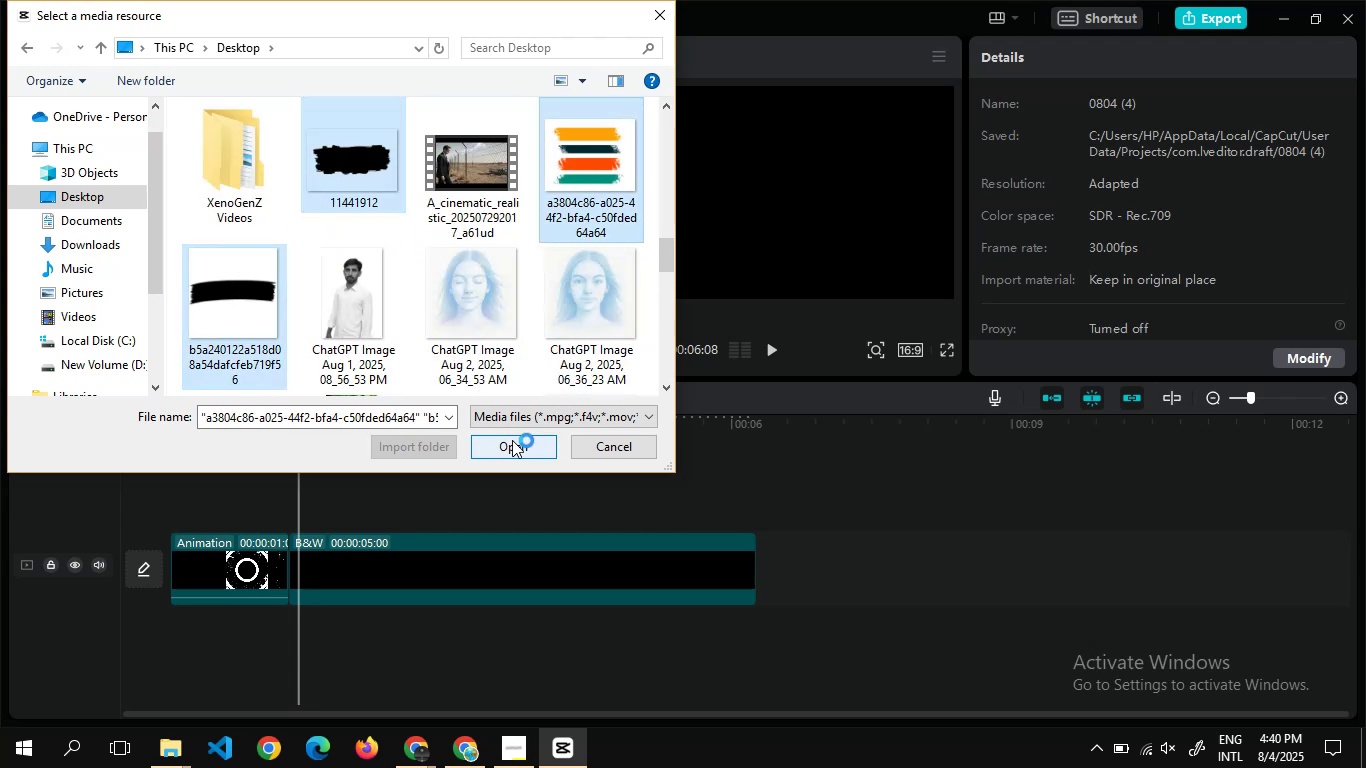 
left_click([512, 440])
 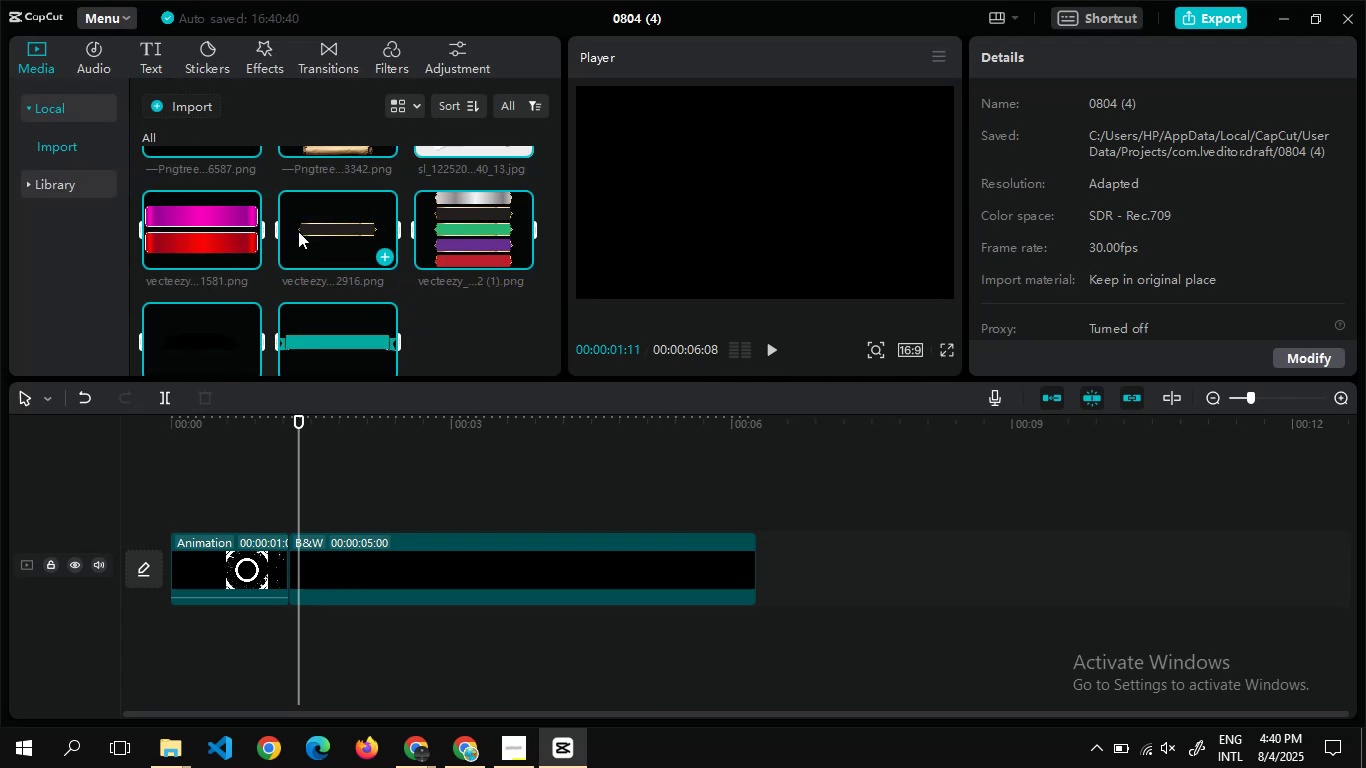 
wait(11.43)
 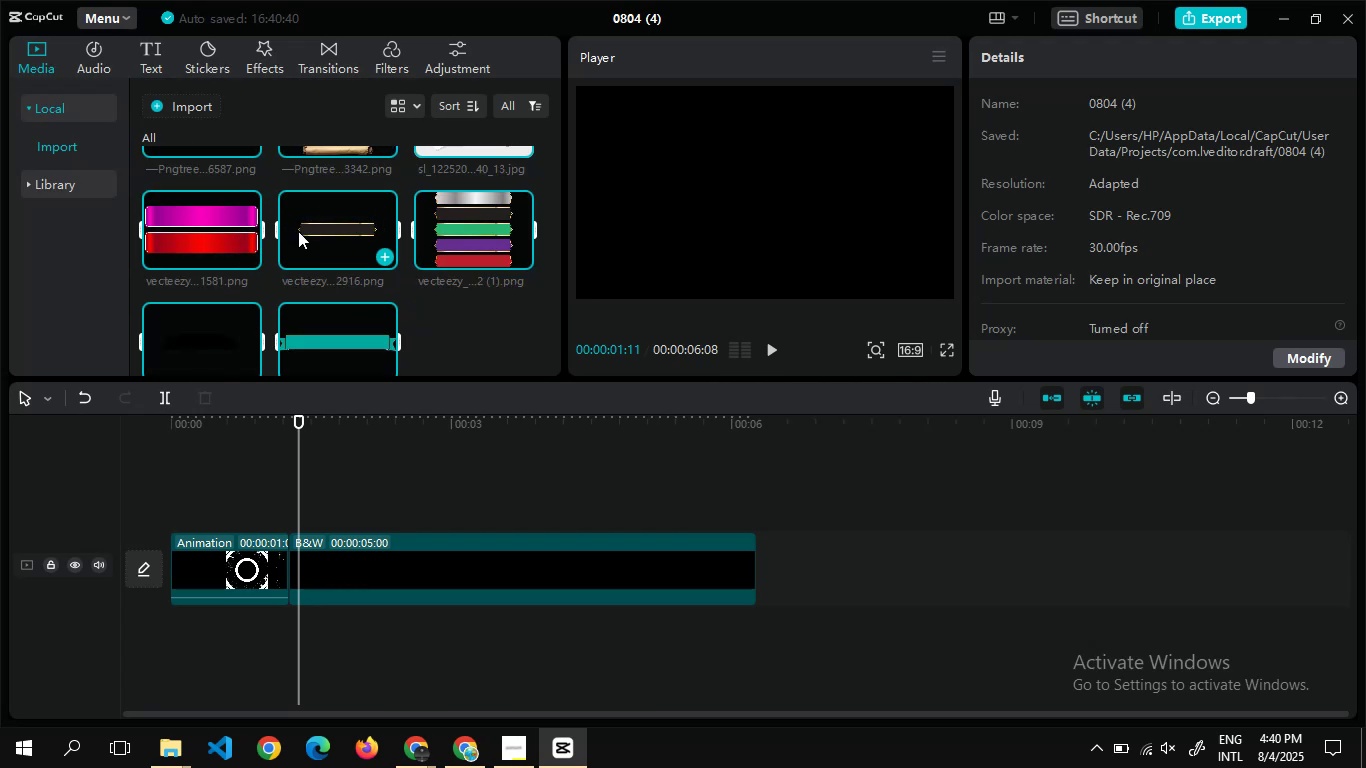 
left_click([234, 220])
 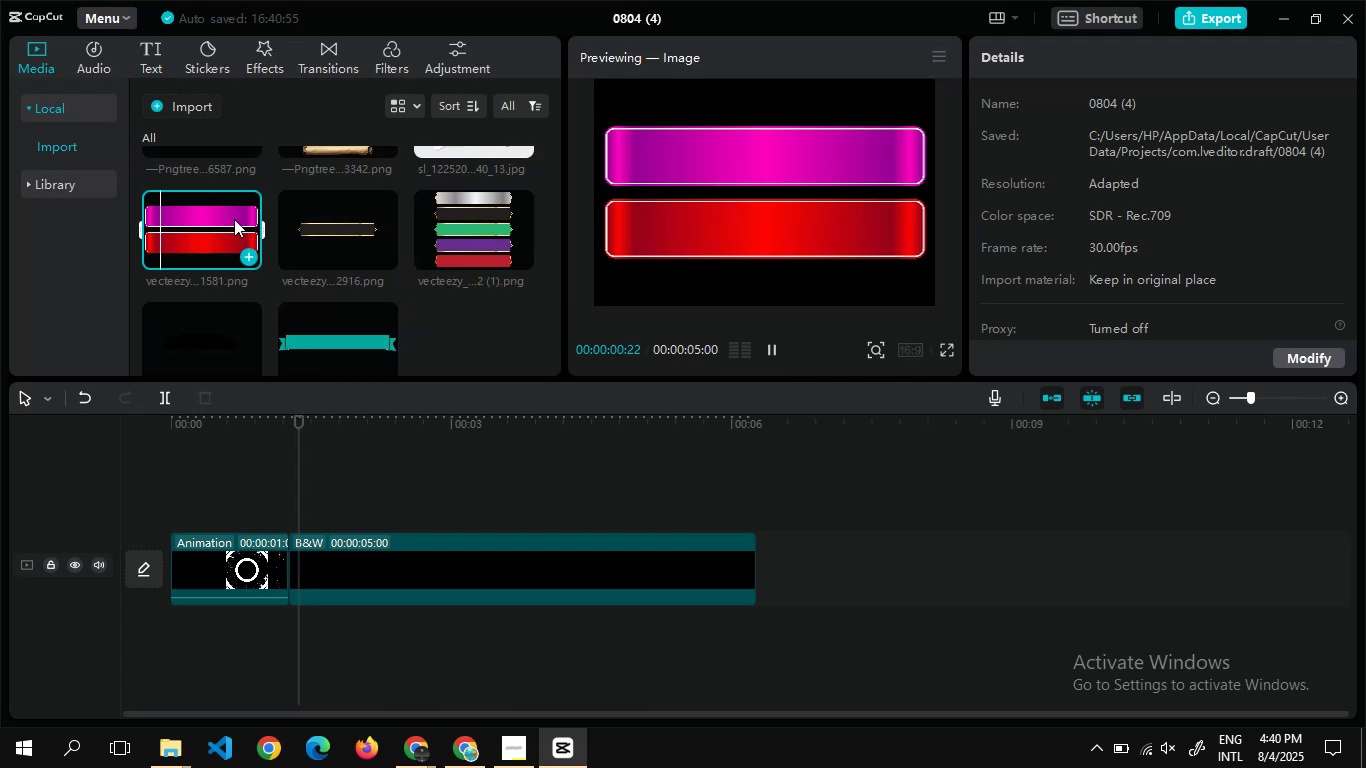 
left_click_drag(start_coordinate=[234, 219], to_coordinate=[299, 507])
 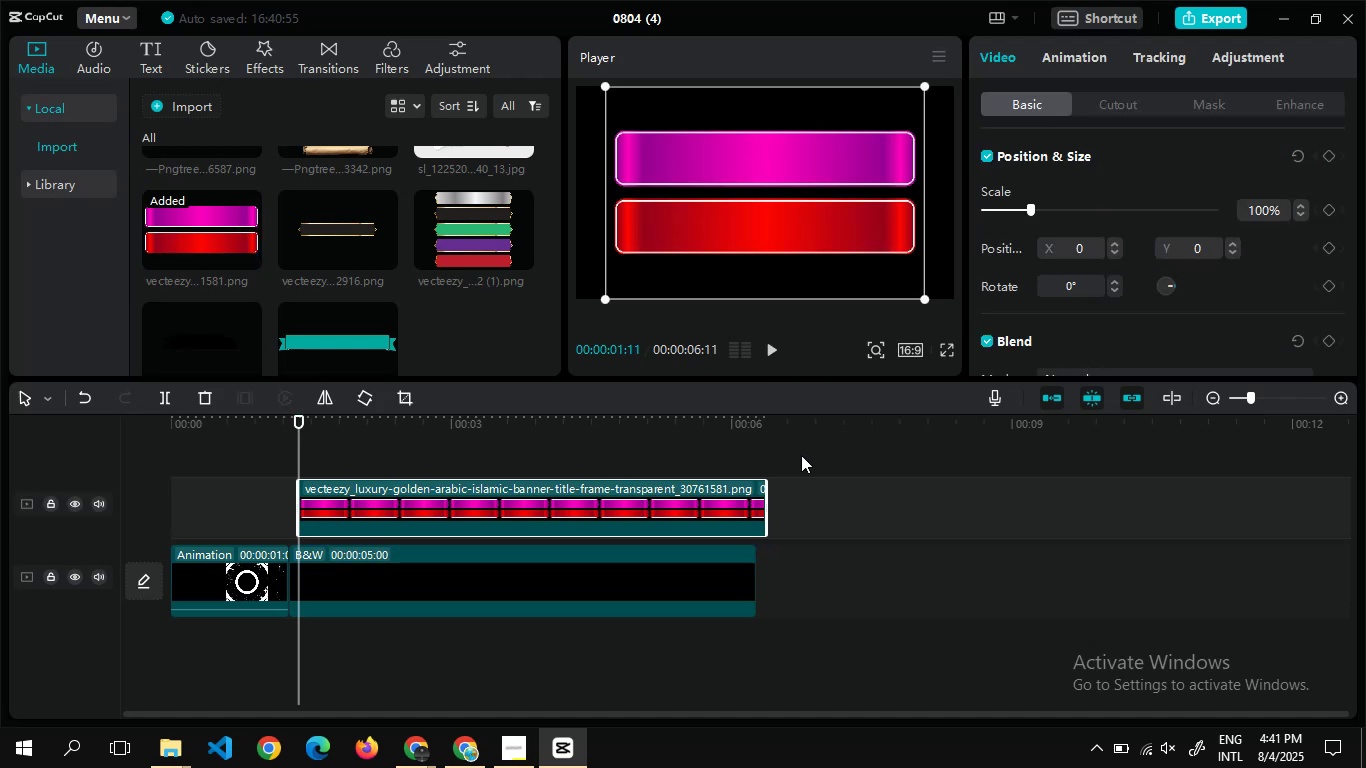 
left_click_drag(start_coordinate=[768, 488], to_coordinate=[623, 501])
 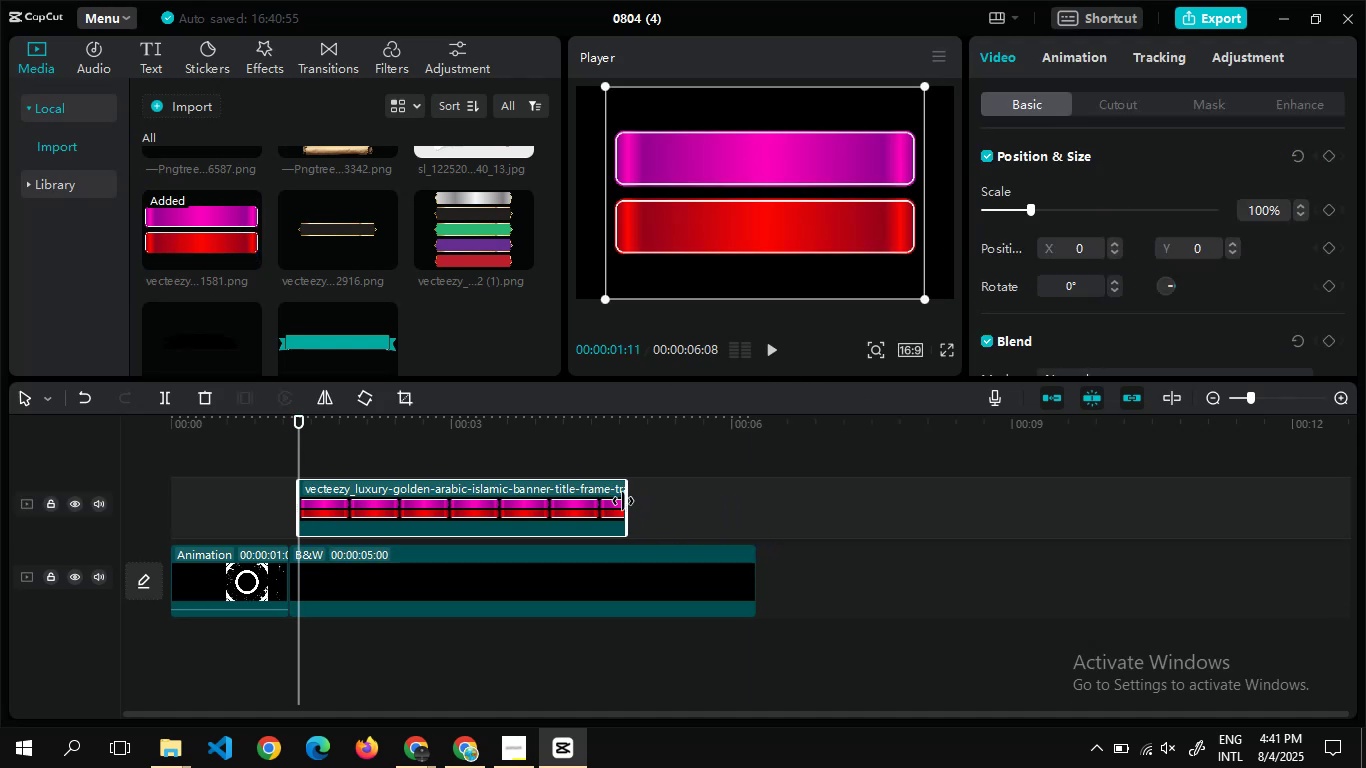 
left_click_drag(start_coordinate=[625, 501], to_coordinate=[603, 501])
 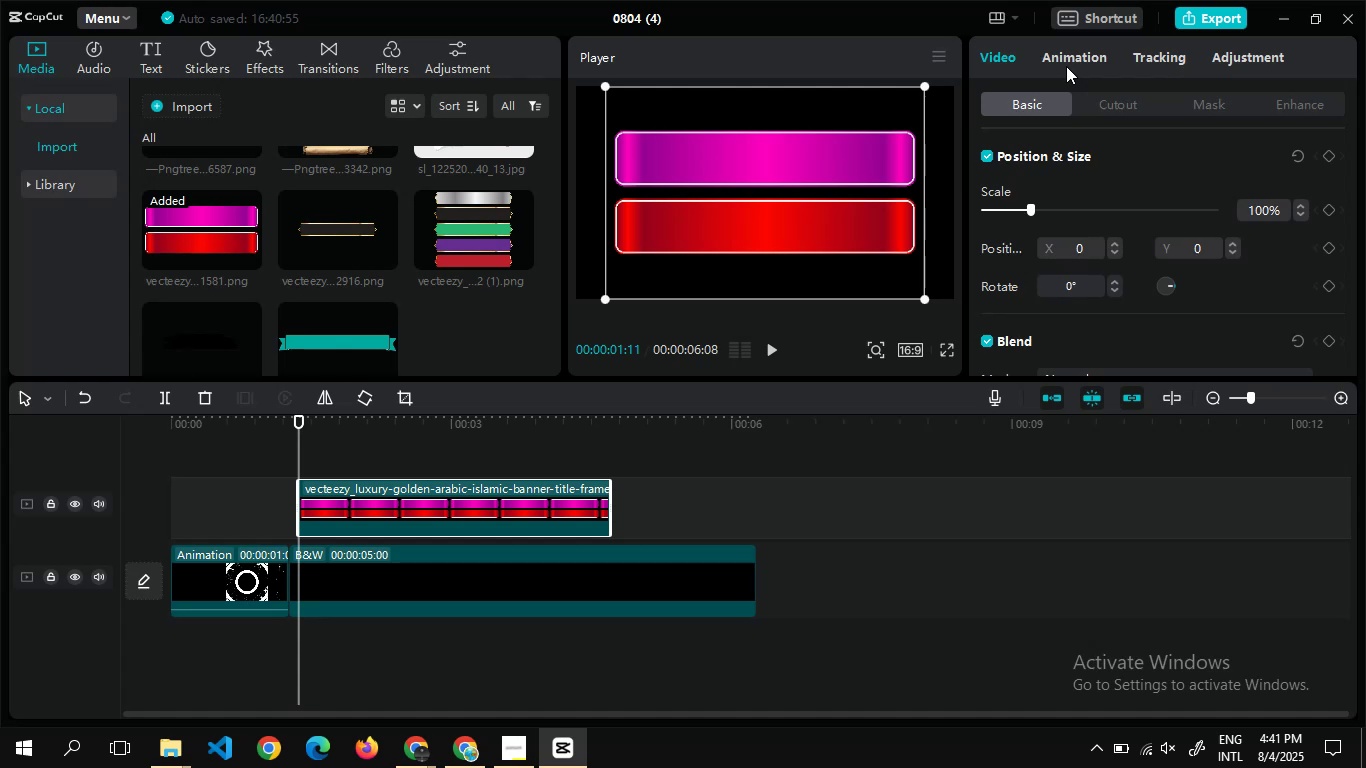 
left_click([1066, 60])
 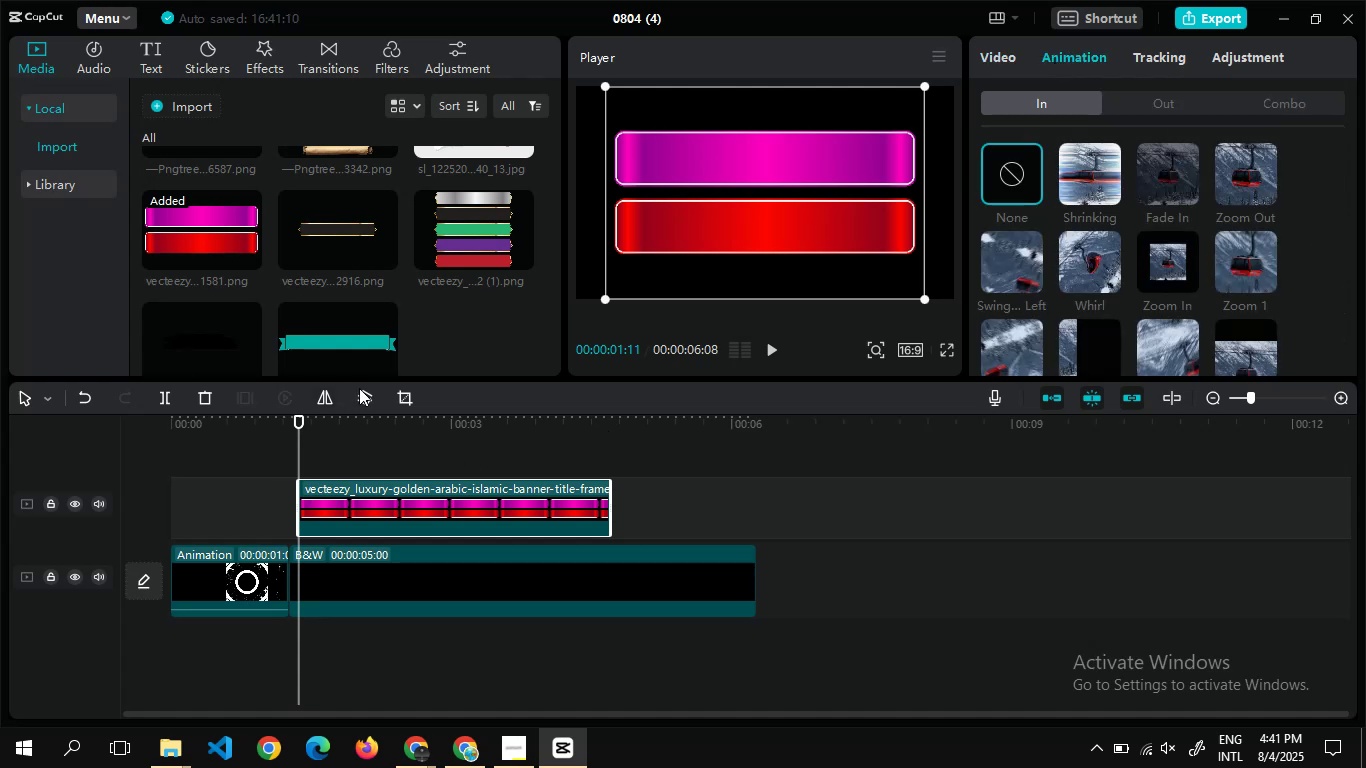 
left_click([401, 399])
 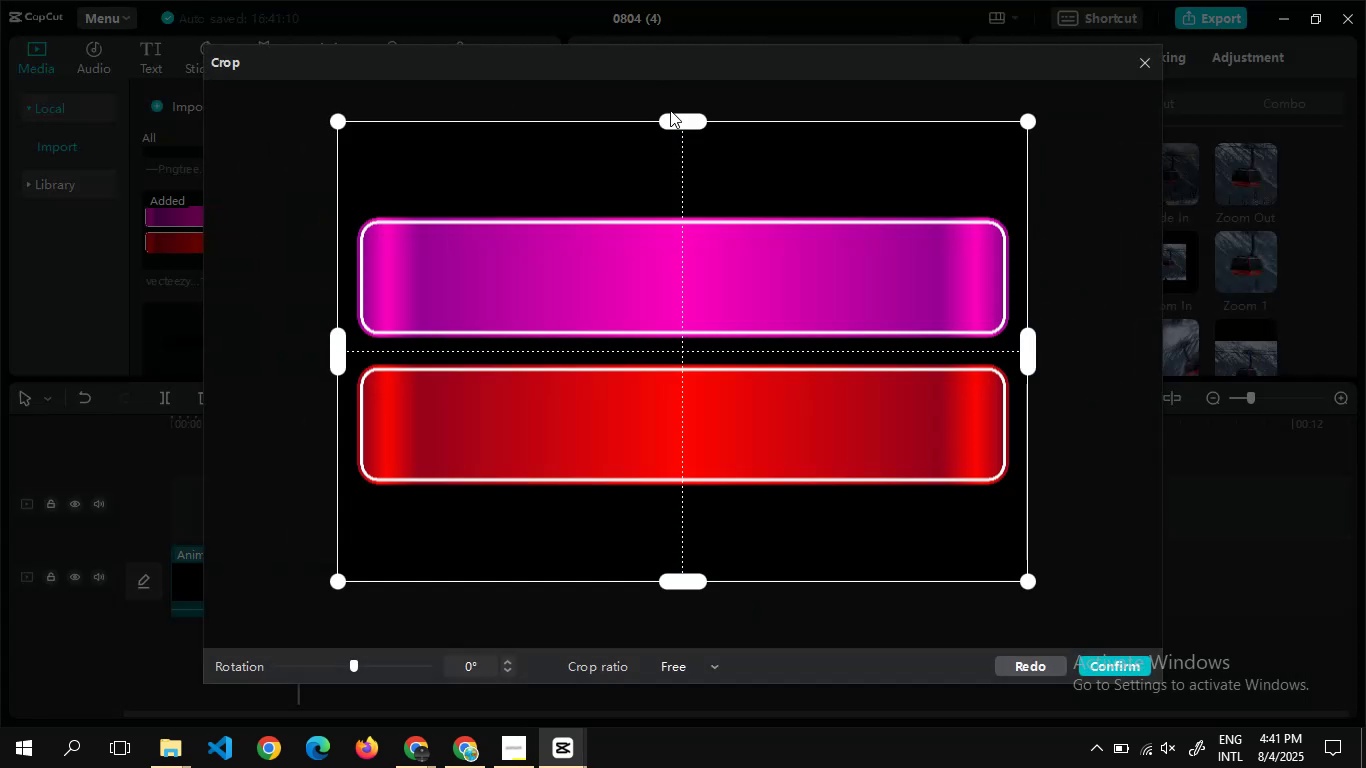 
left_click_drag(start_coordinate=[673, 114], to_coordinate=[646, 338])
 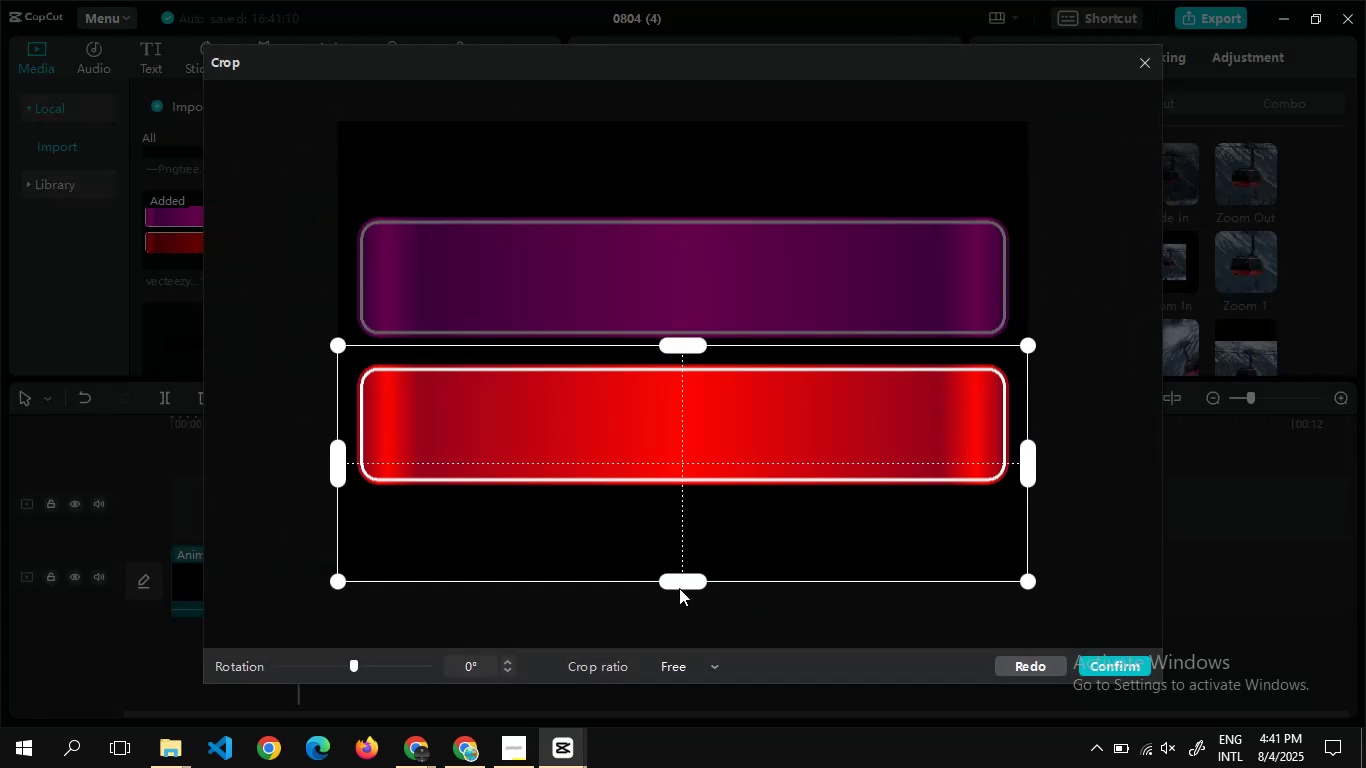 
left_click_drag(start_coordinate=[680, 583], to_coordinate=[694, 511])
 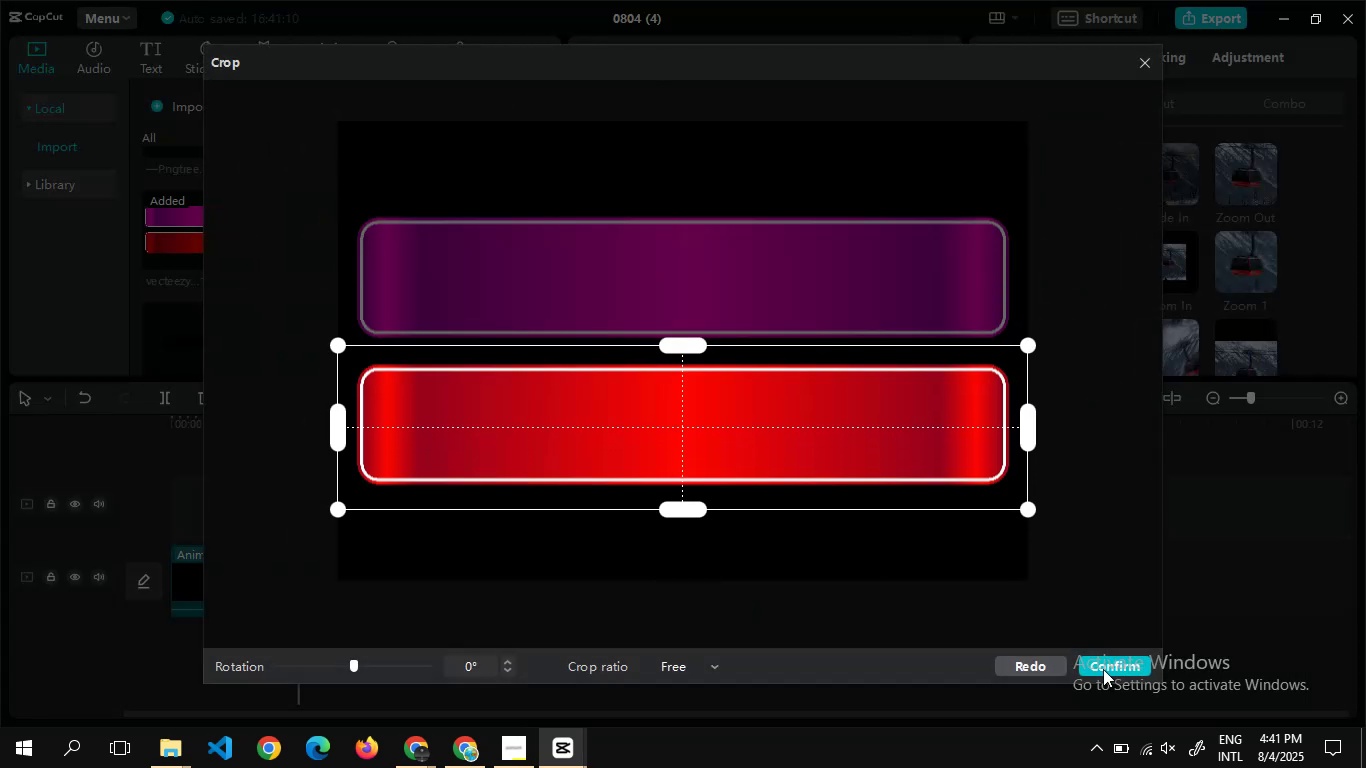 
left_click([1103, 669])
 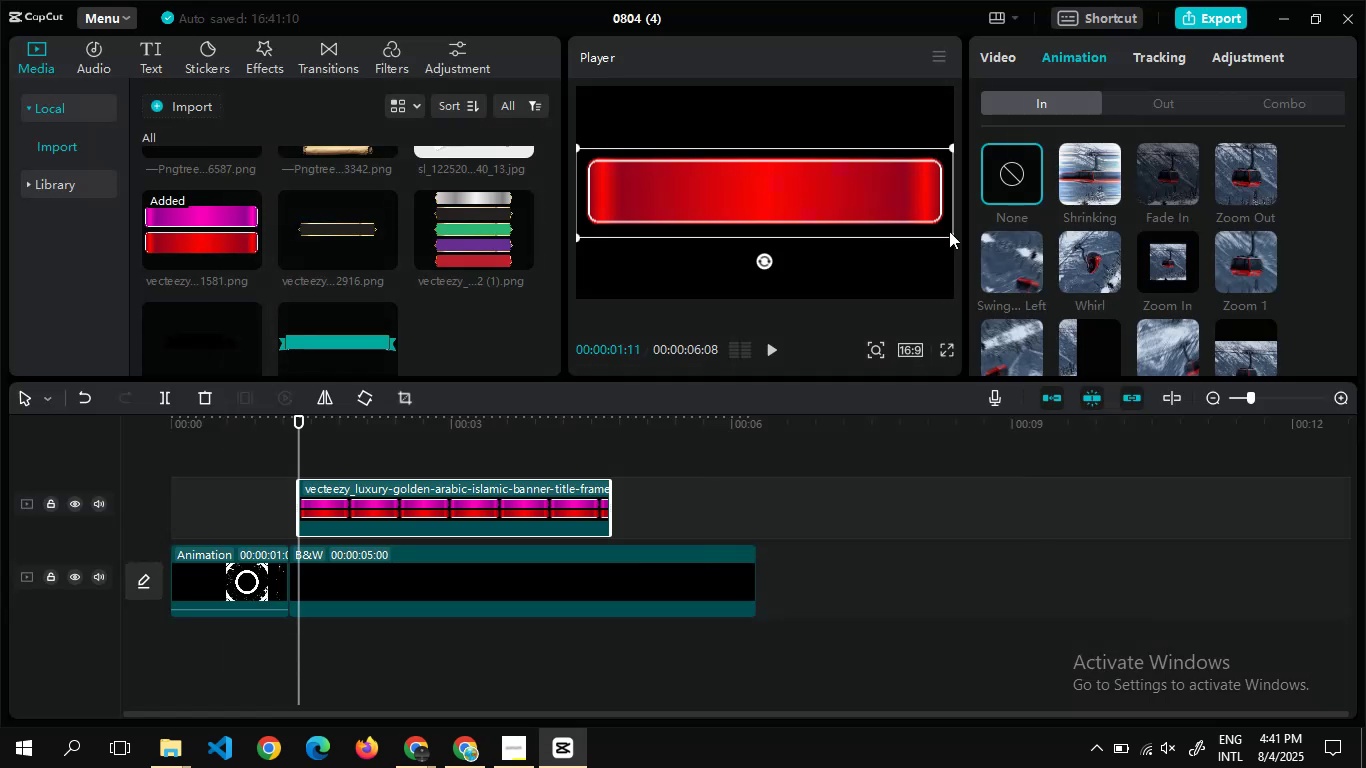 
left_click_drag(start_coordinate=[951, 235], to_coordinate=[888, 230])
 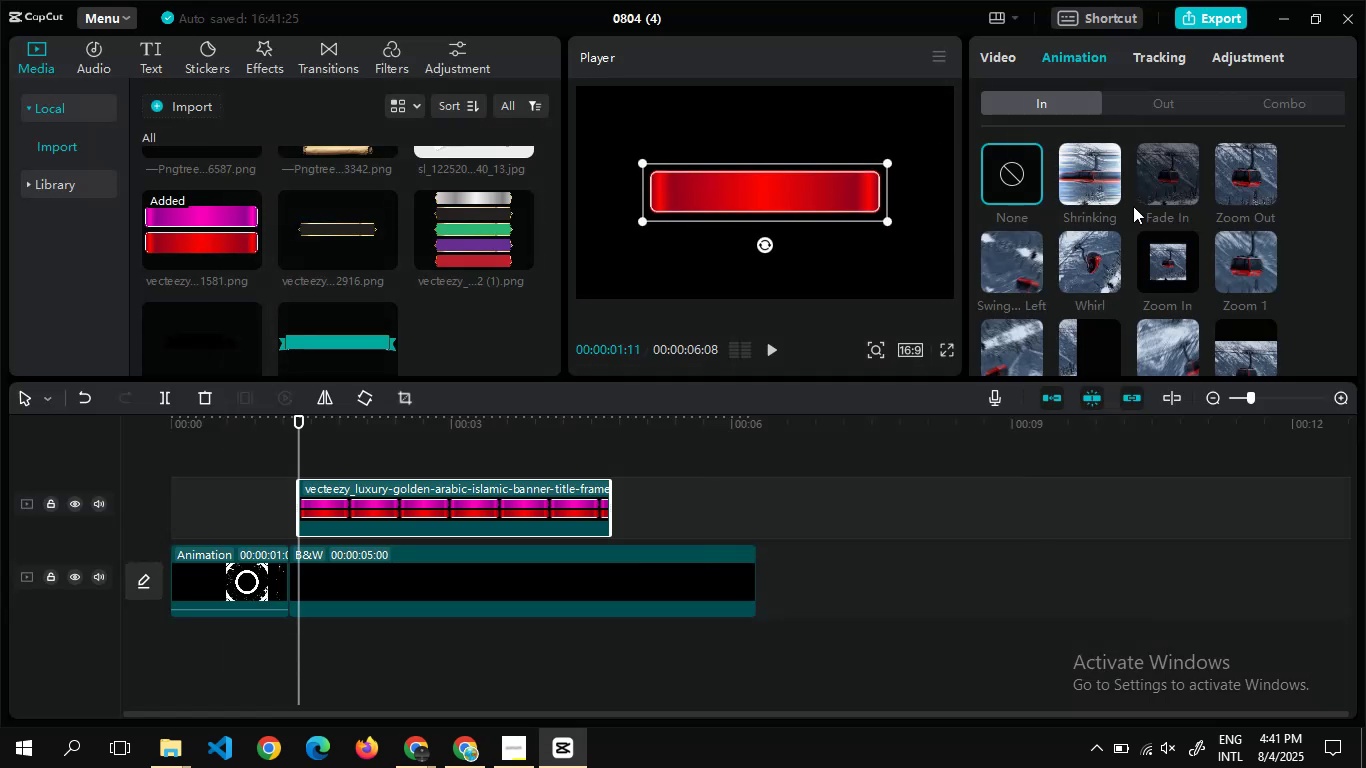 
left_click([1077, 162])
 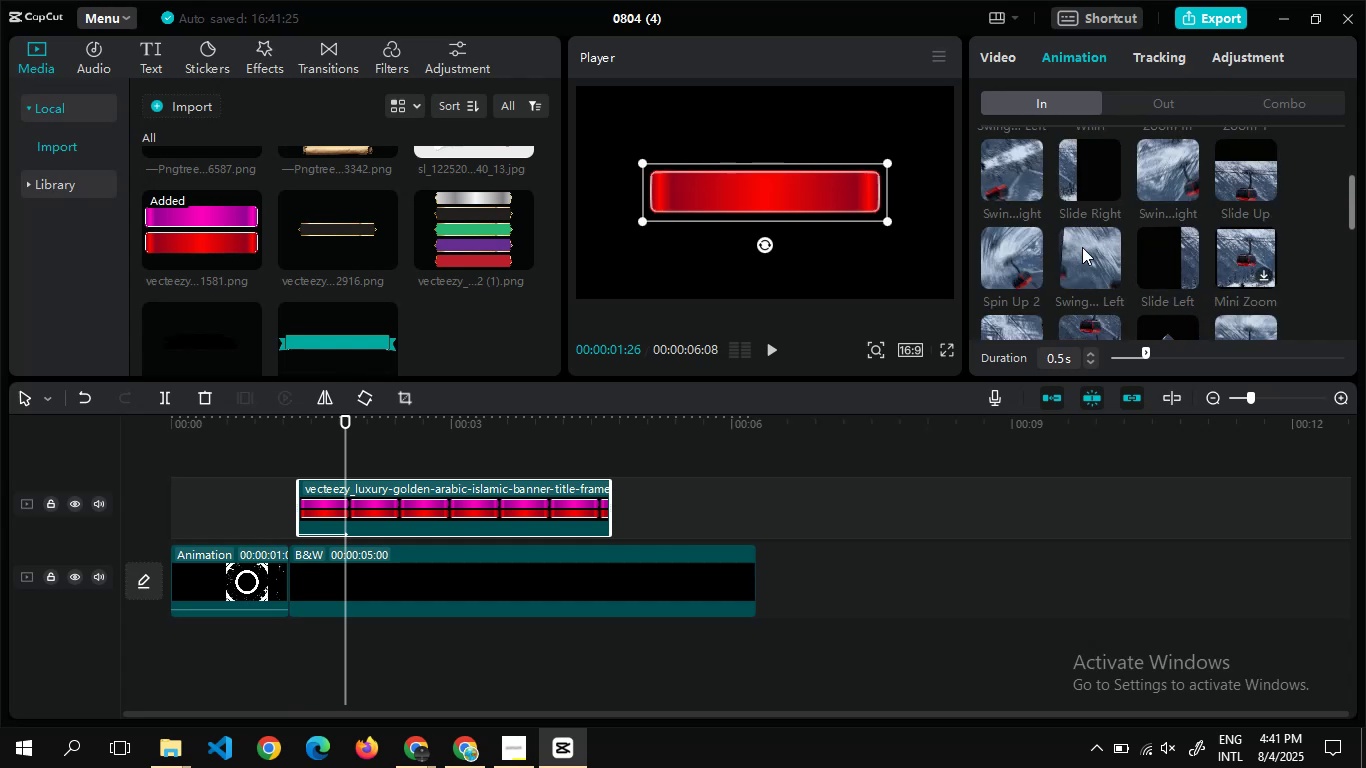 
left_click([1082, 246])
 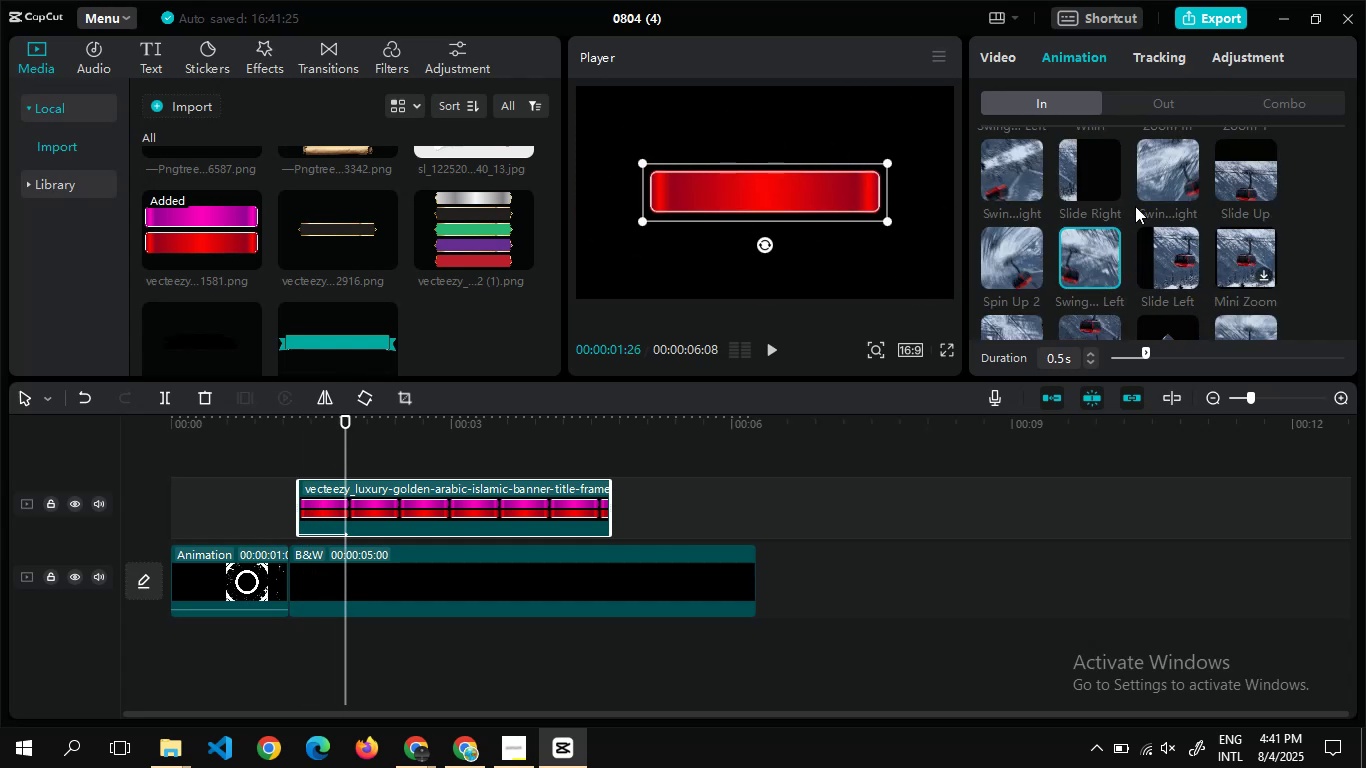 
wait(7.25)
 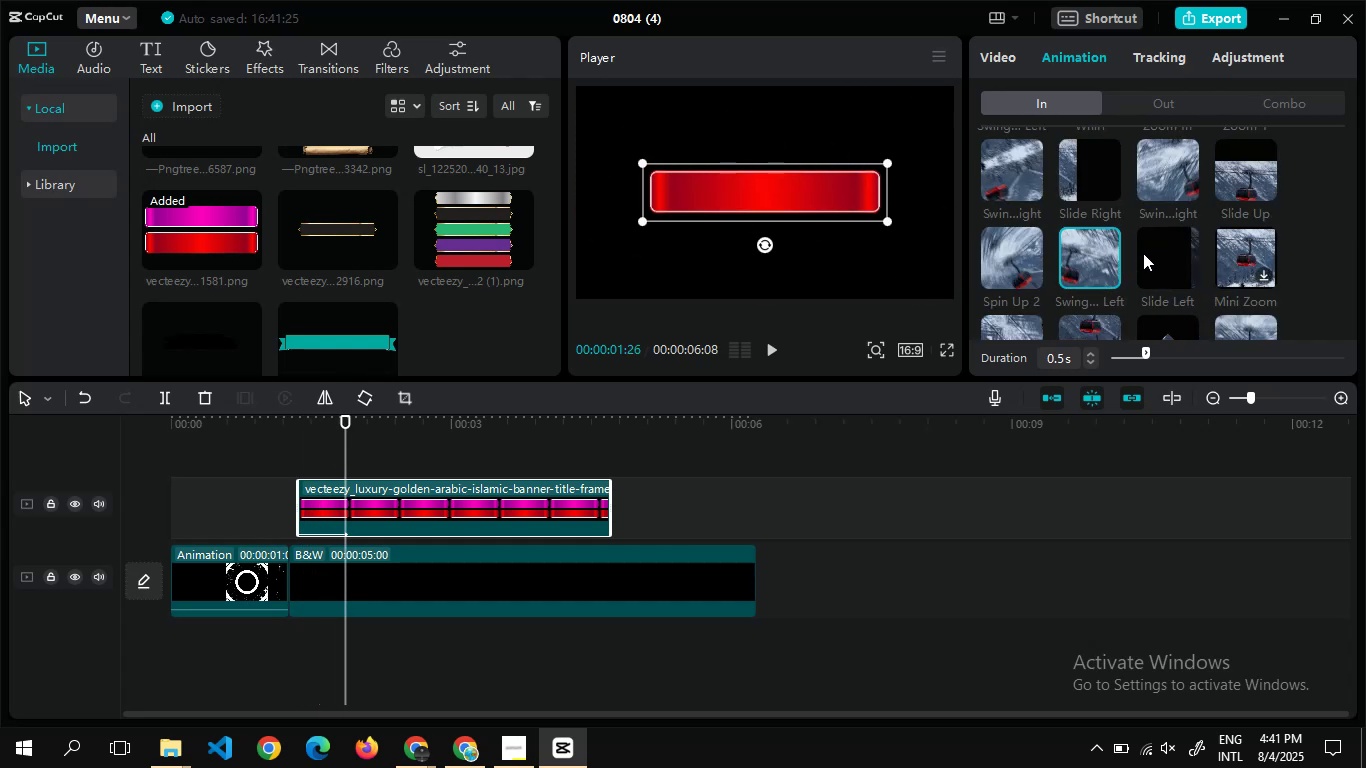 
left_click_drag(start_coordinate=[166, 42], to_coordinate=[152, 54])
 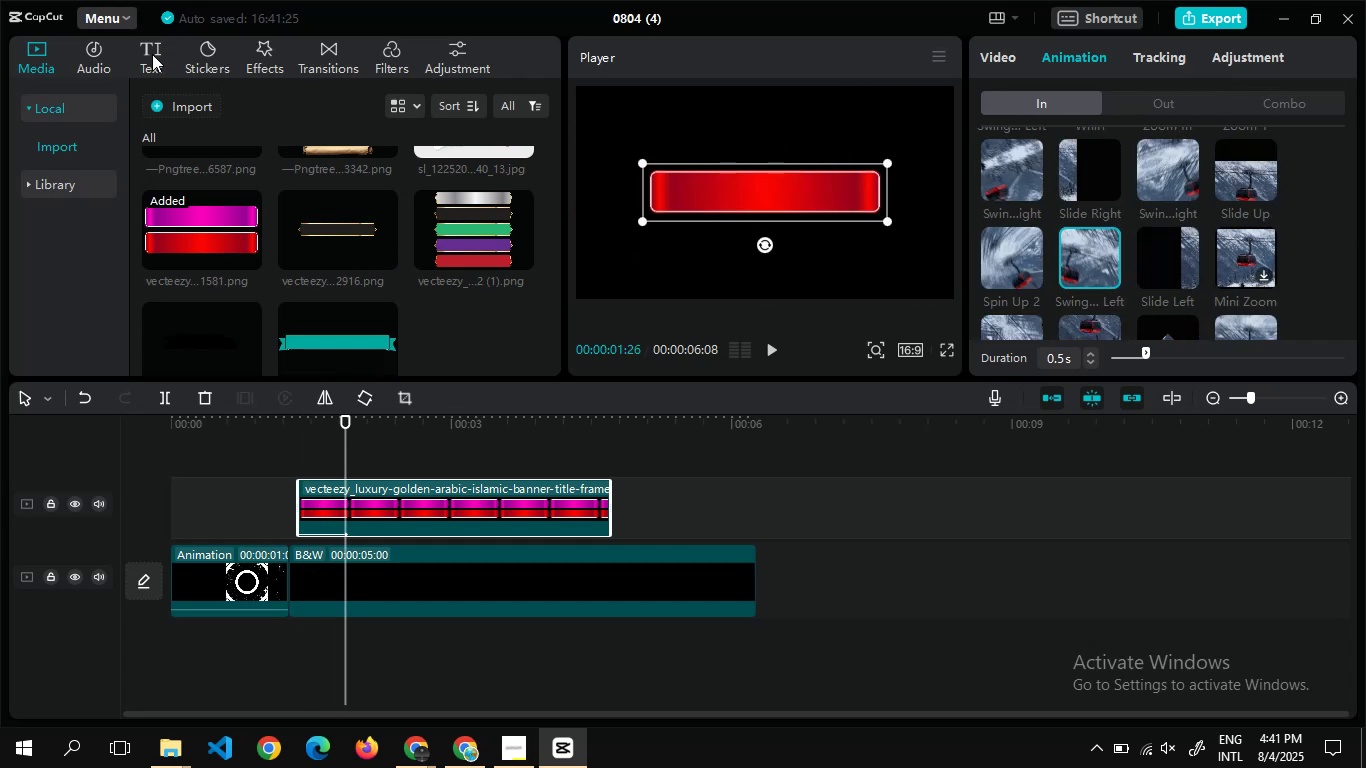 
left_click([152, 54])
 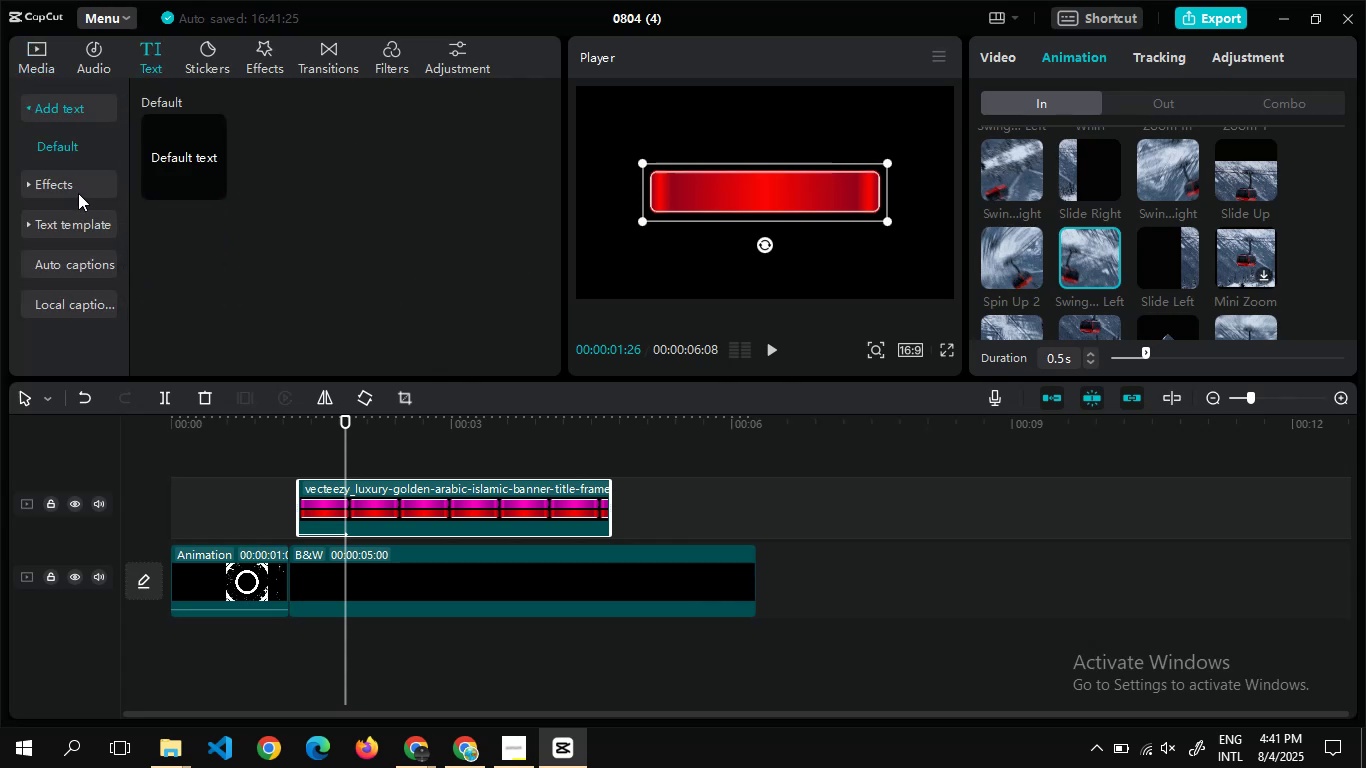 
left_click([74, 185])
 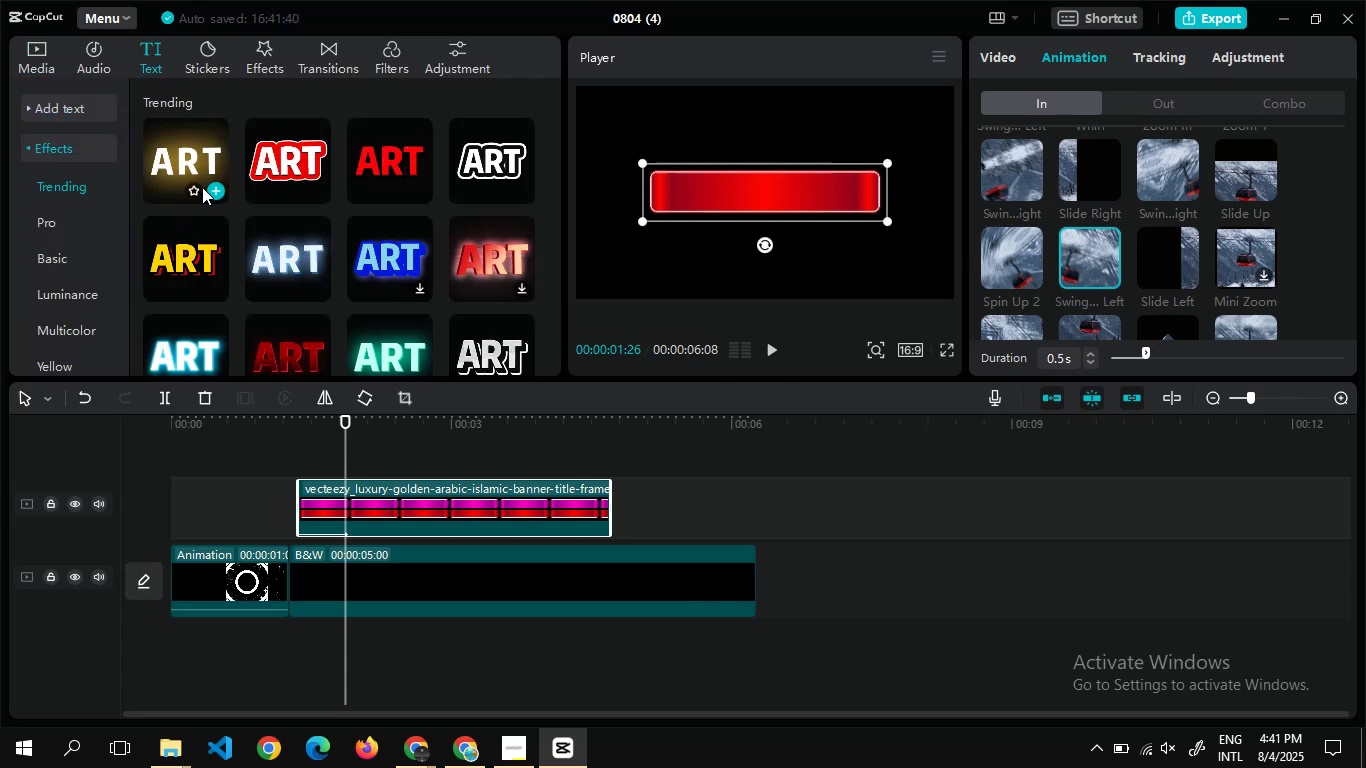 
left_click([214, 188])
 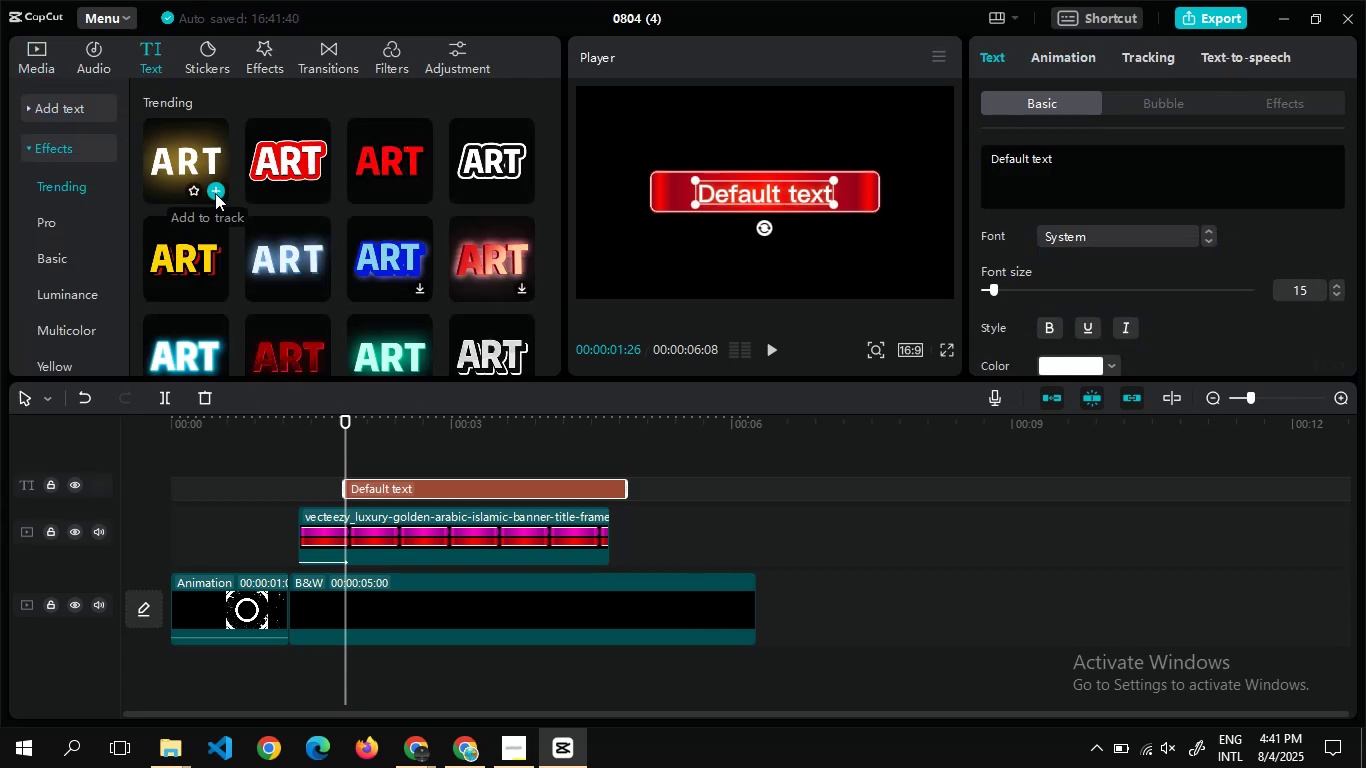 
wait(6.61)
 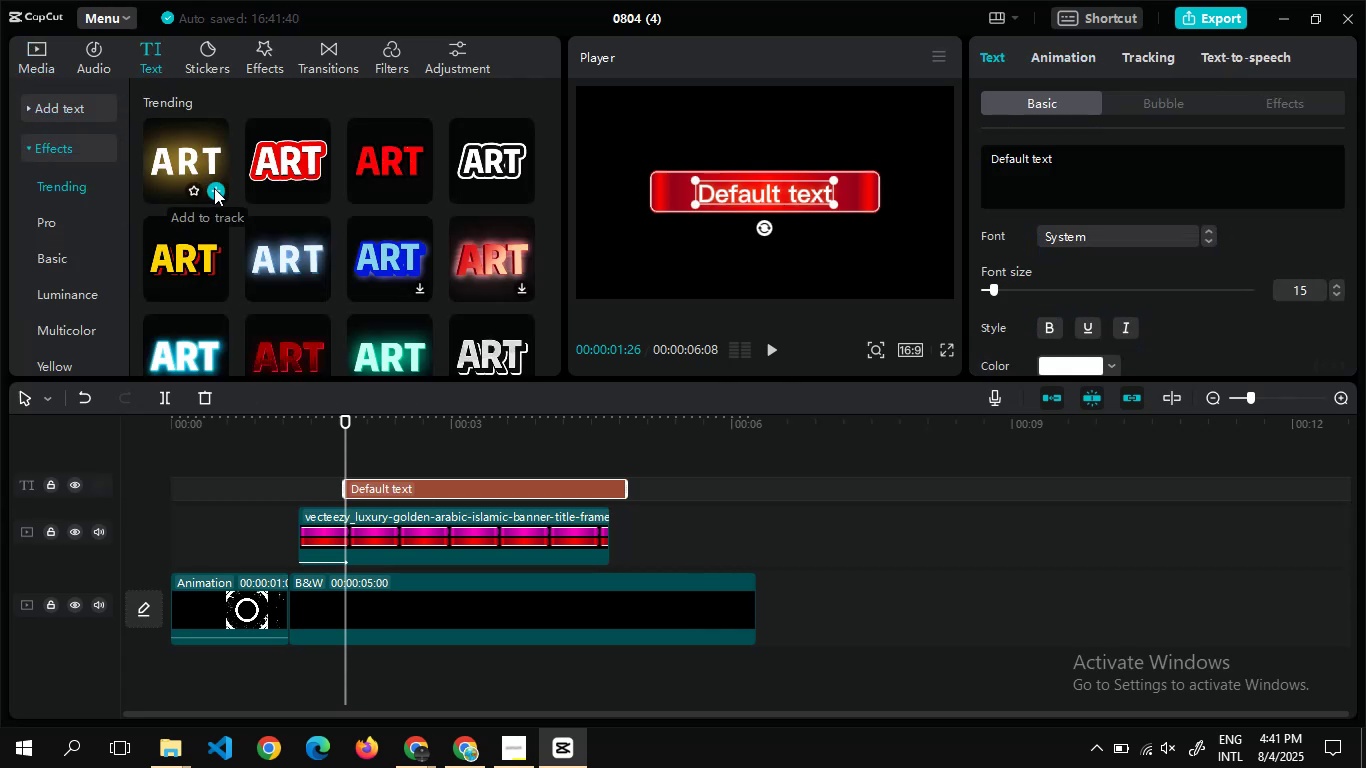 
left_click([1094, 158])
 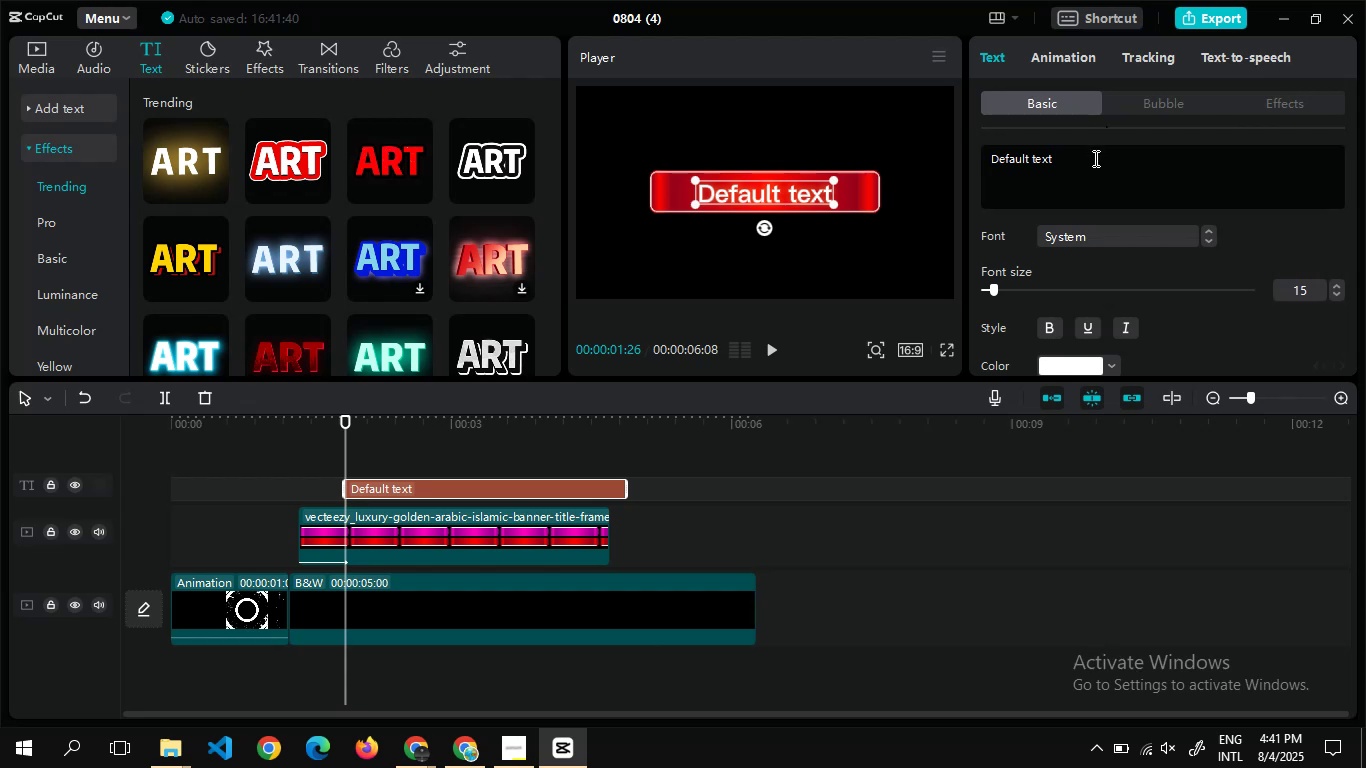 
key(Control+A)
 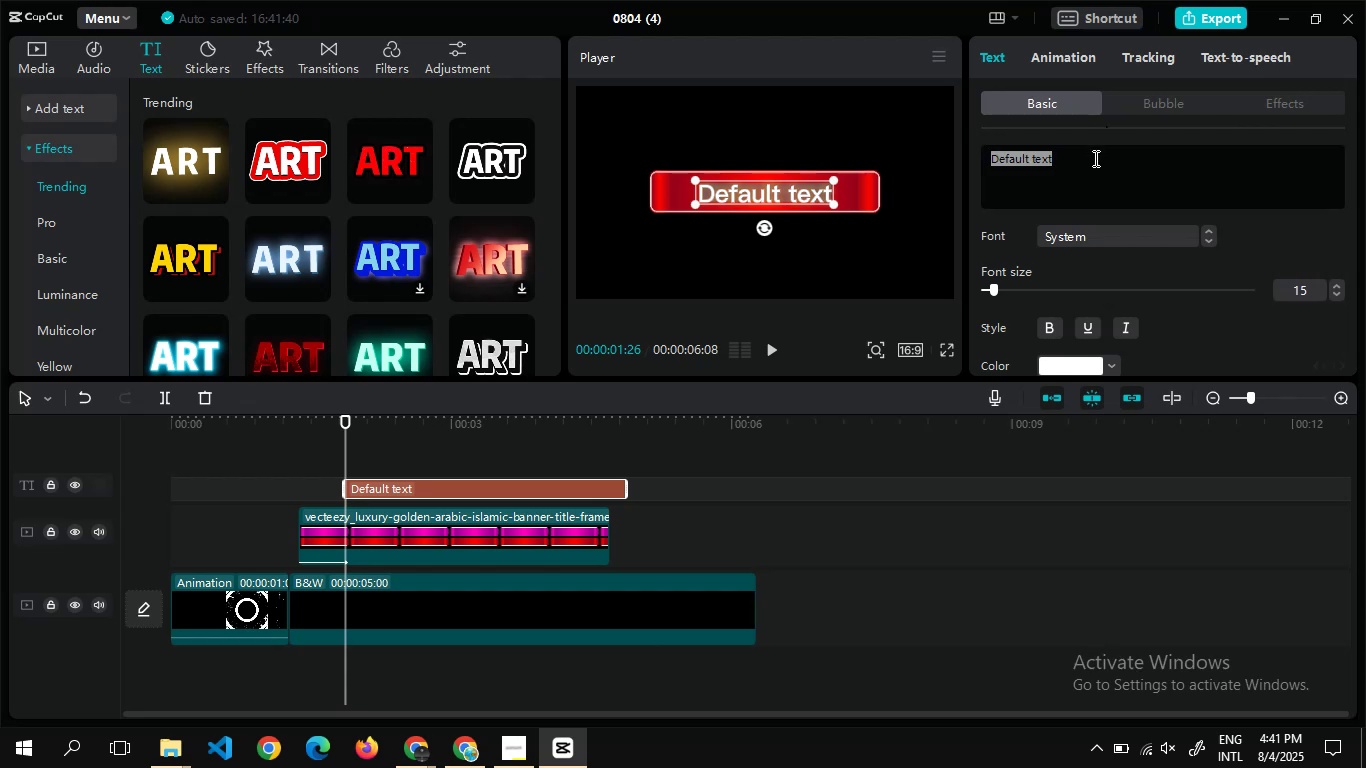 
type(XenoGenZ)
 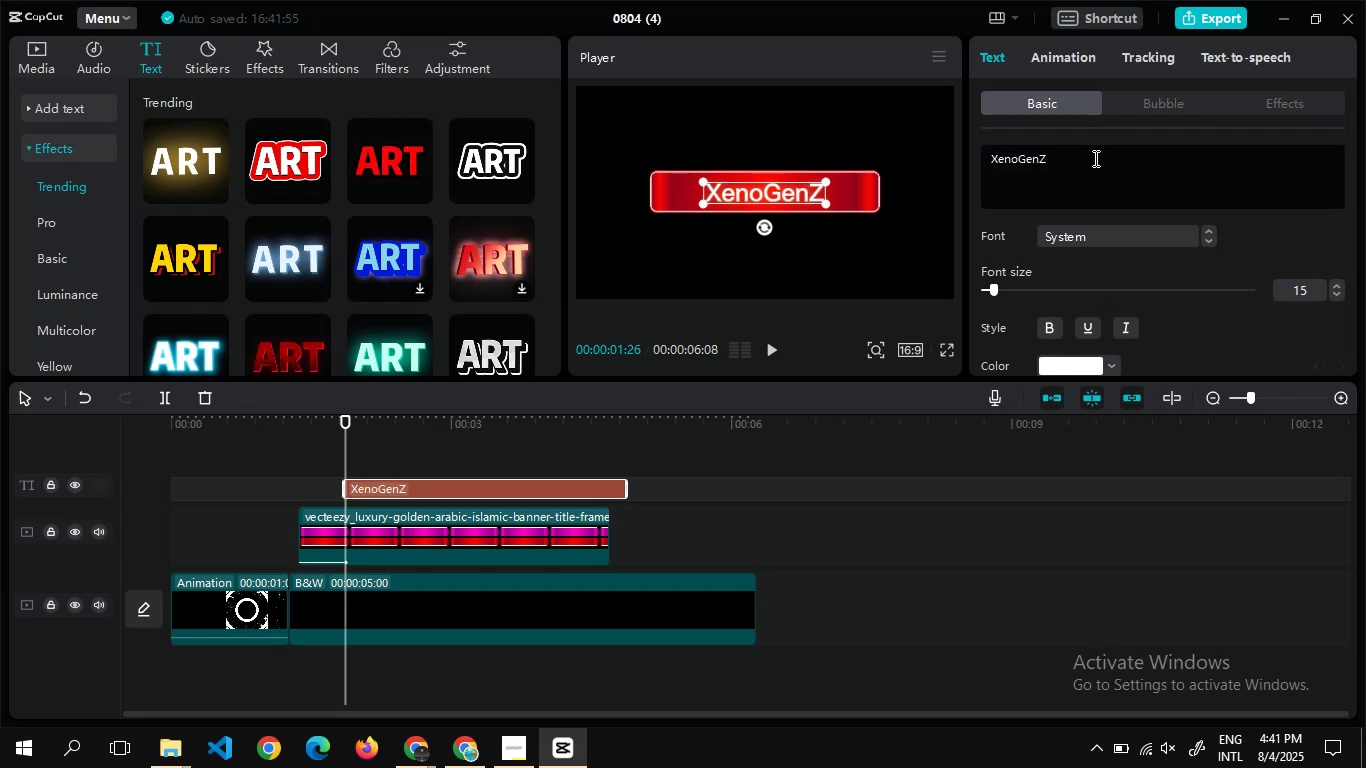 
left_click_drag(start_coordinate=[826, 201], to_coordinate=[835, 209])
 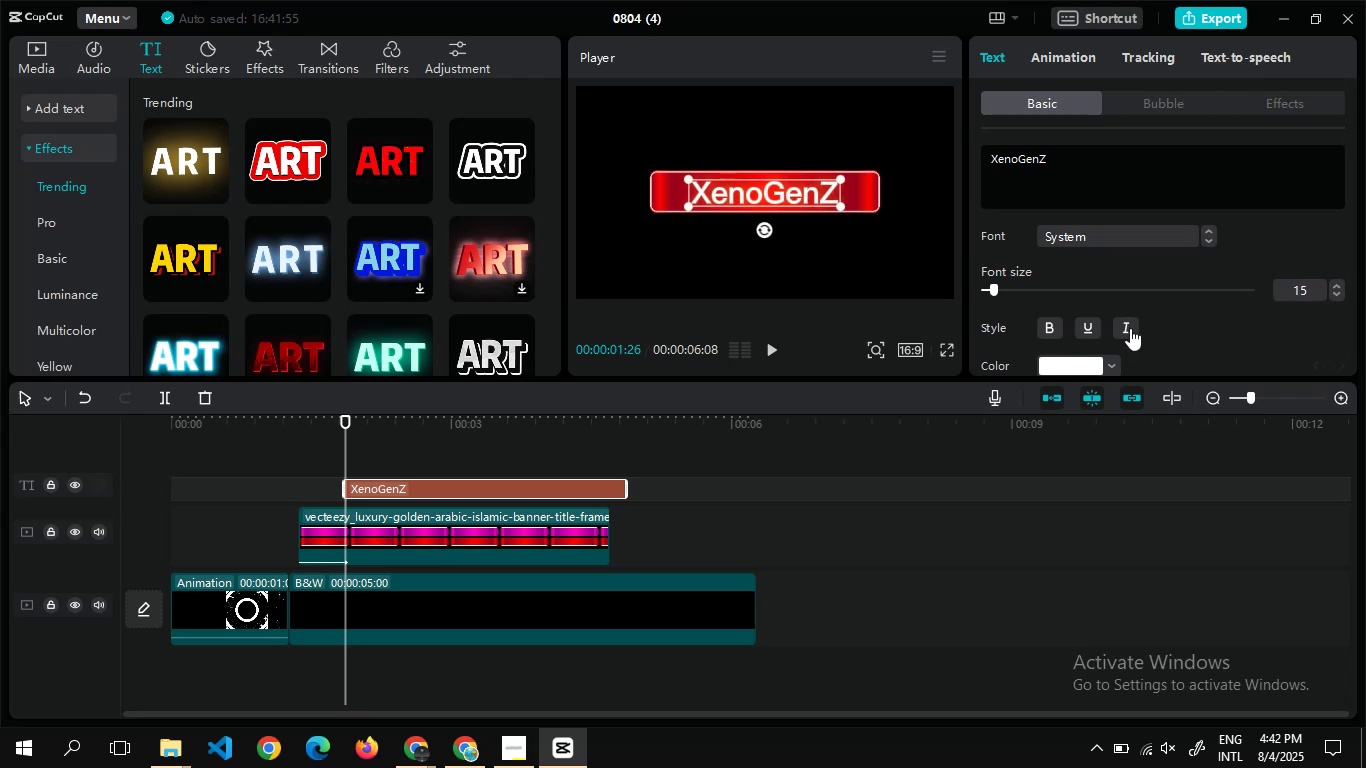 
left_click([1130, 328])
 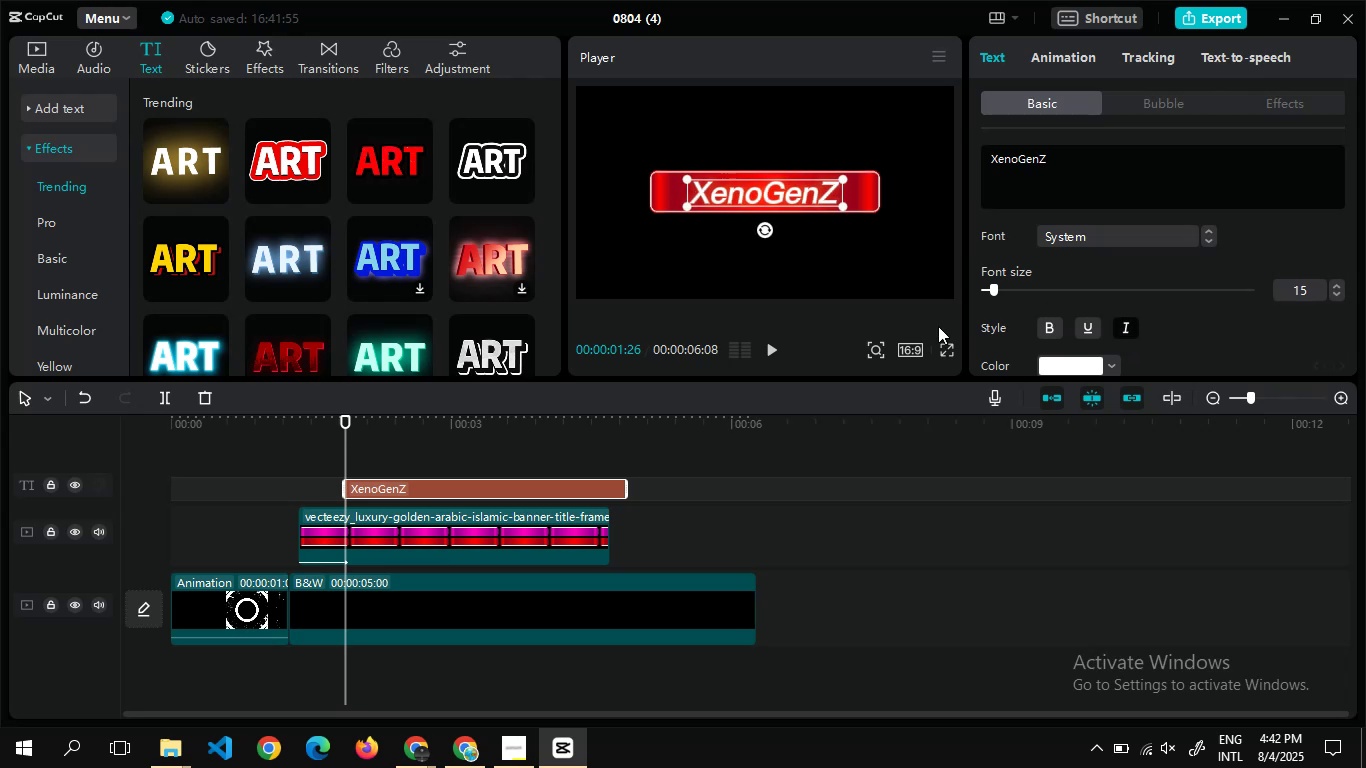 
wait(8.3)
 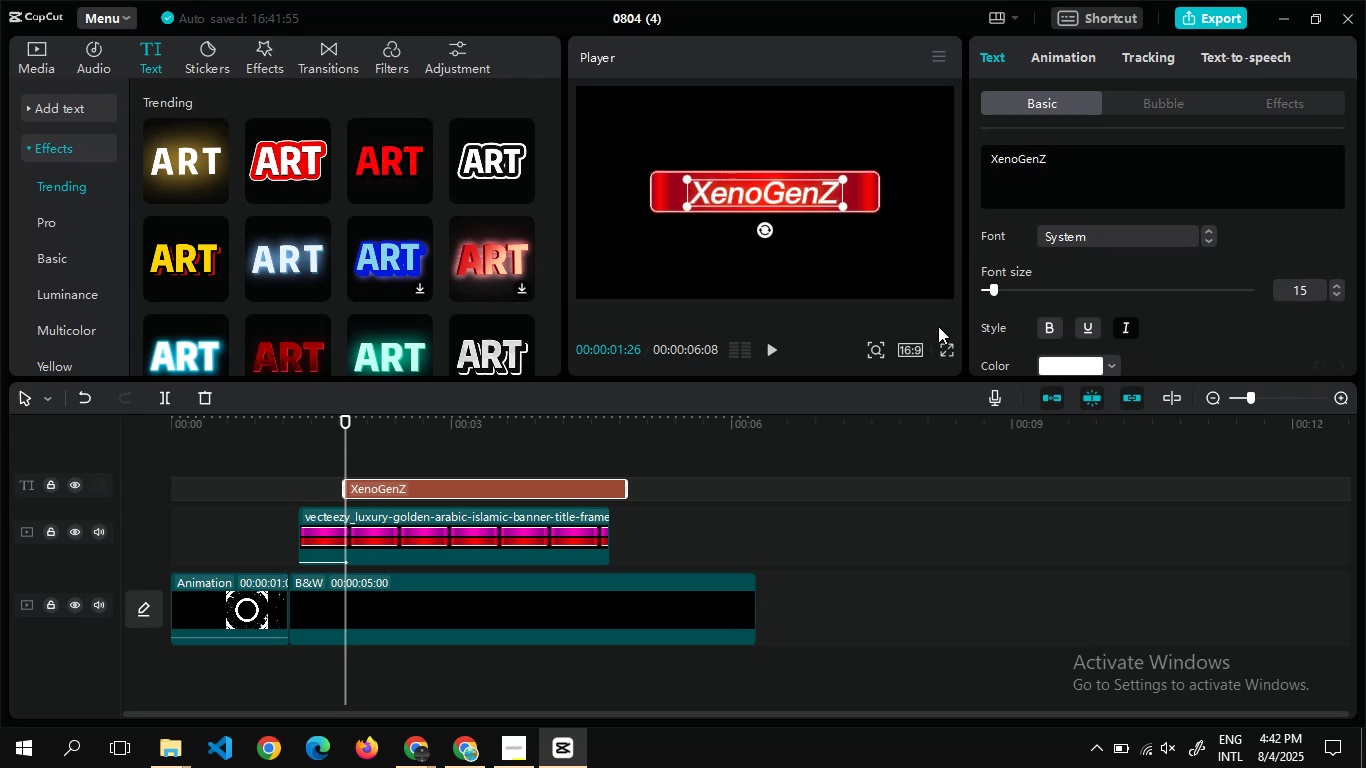 
left_click([1057, 56])
 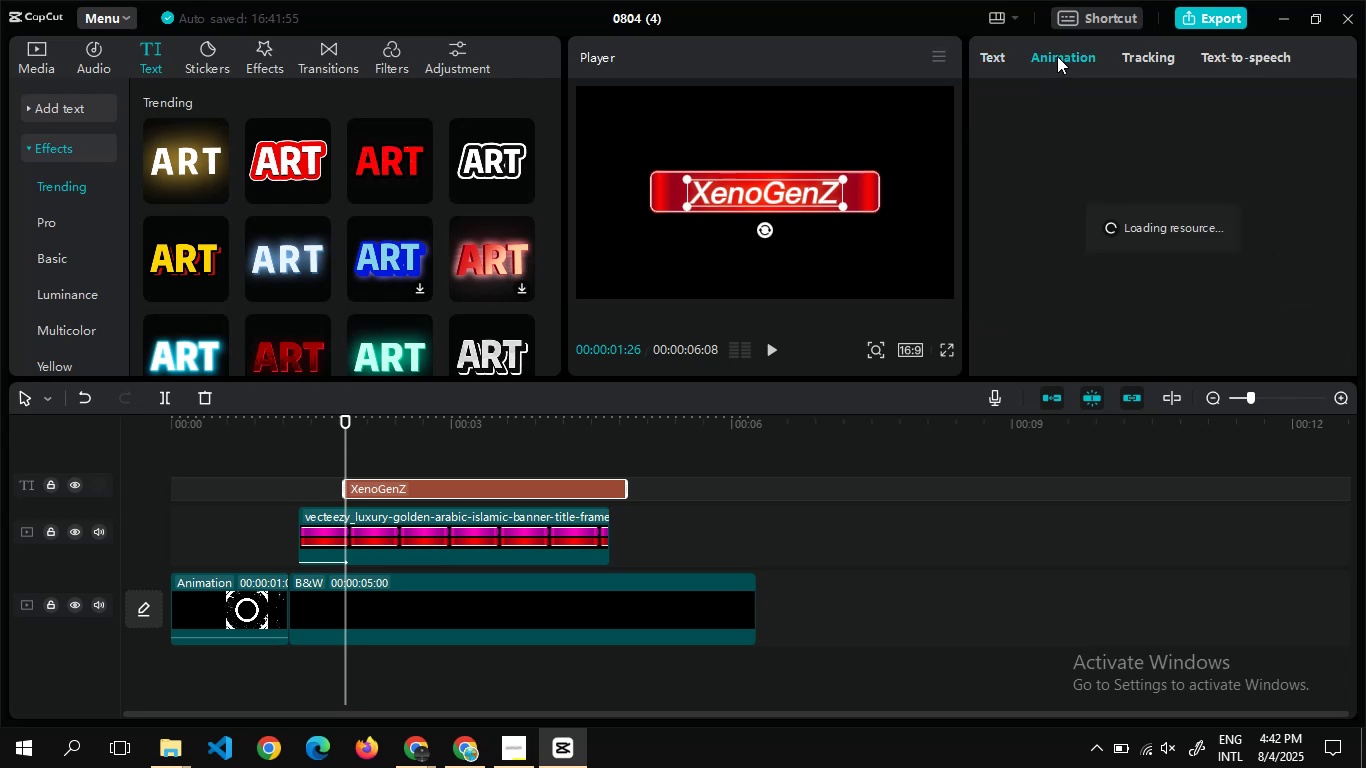 
mouse_move([1056, 174])
 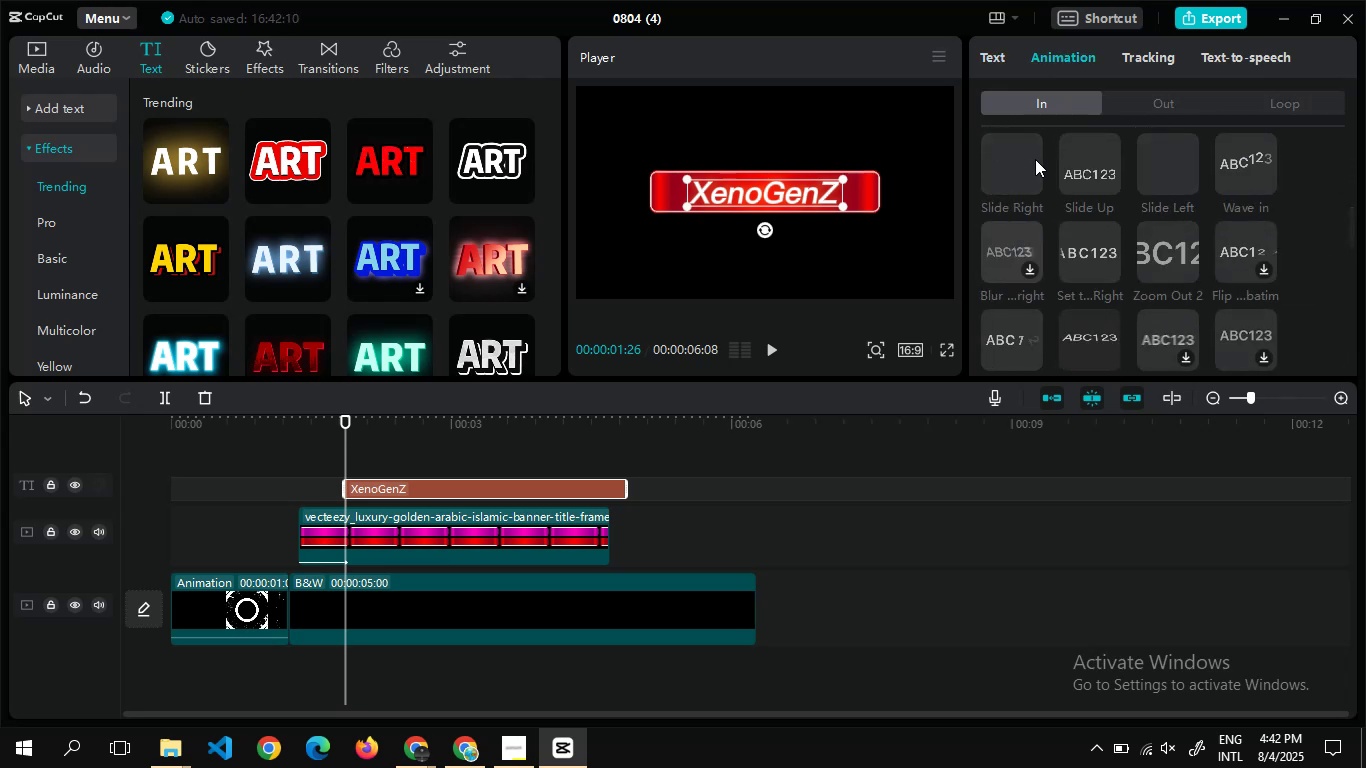 
left_click([1035, 159])
 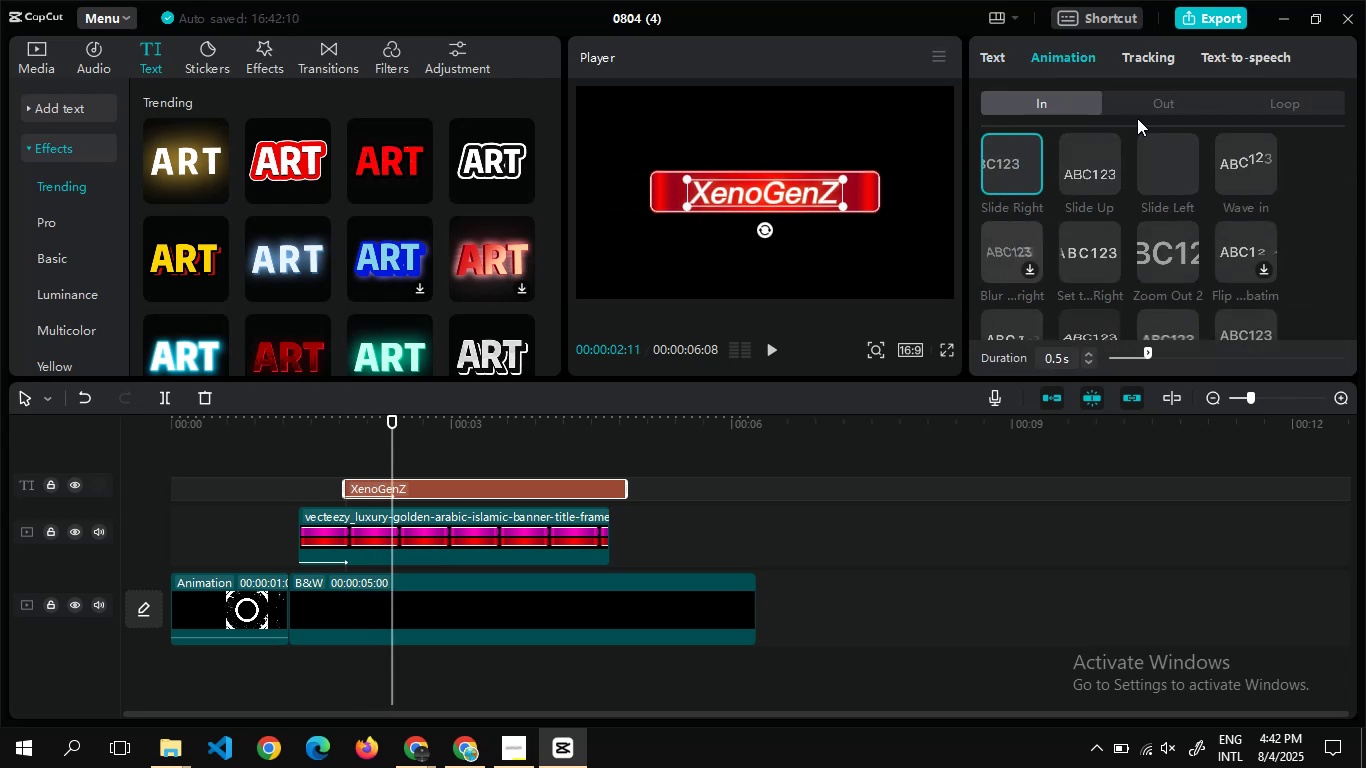 
left_click([1144, 101])
 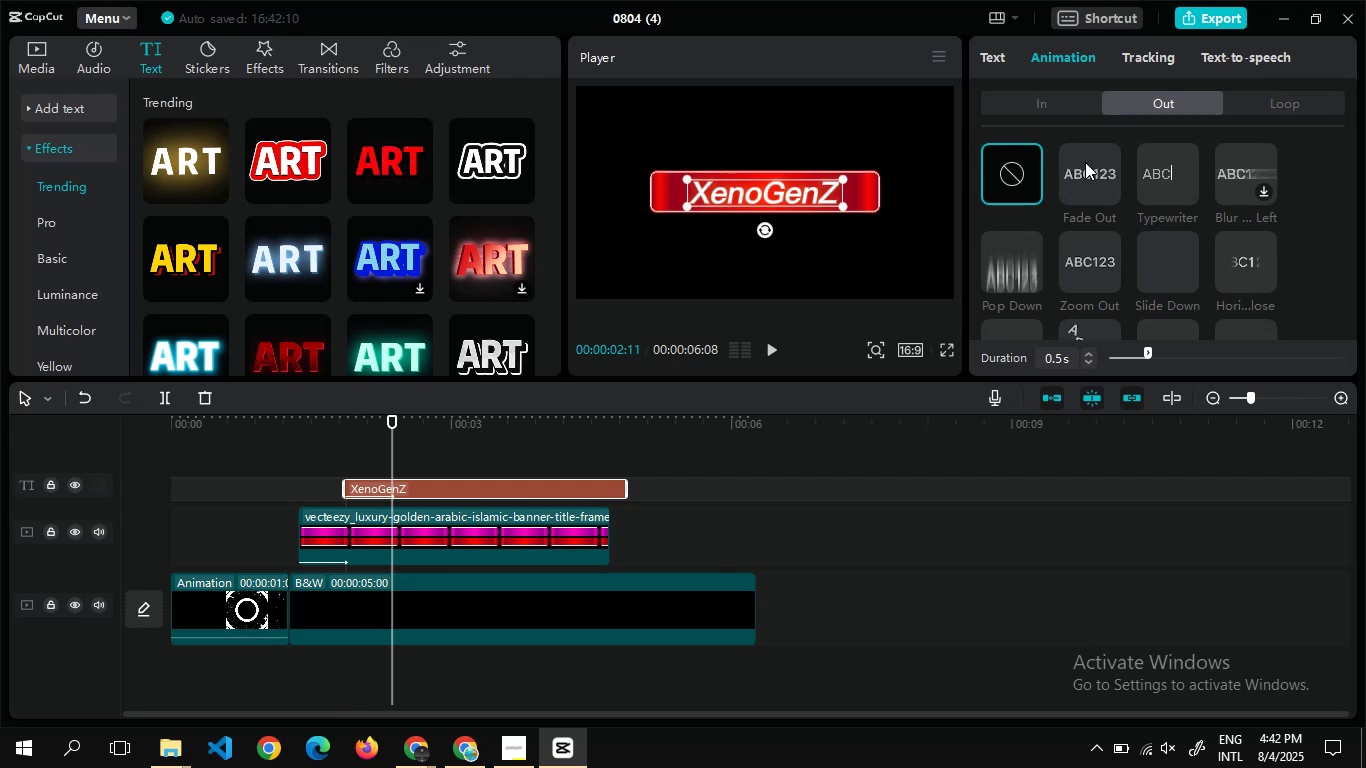 
left_click([1085, 162])
 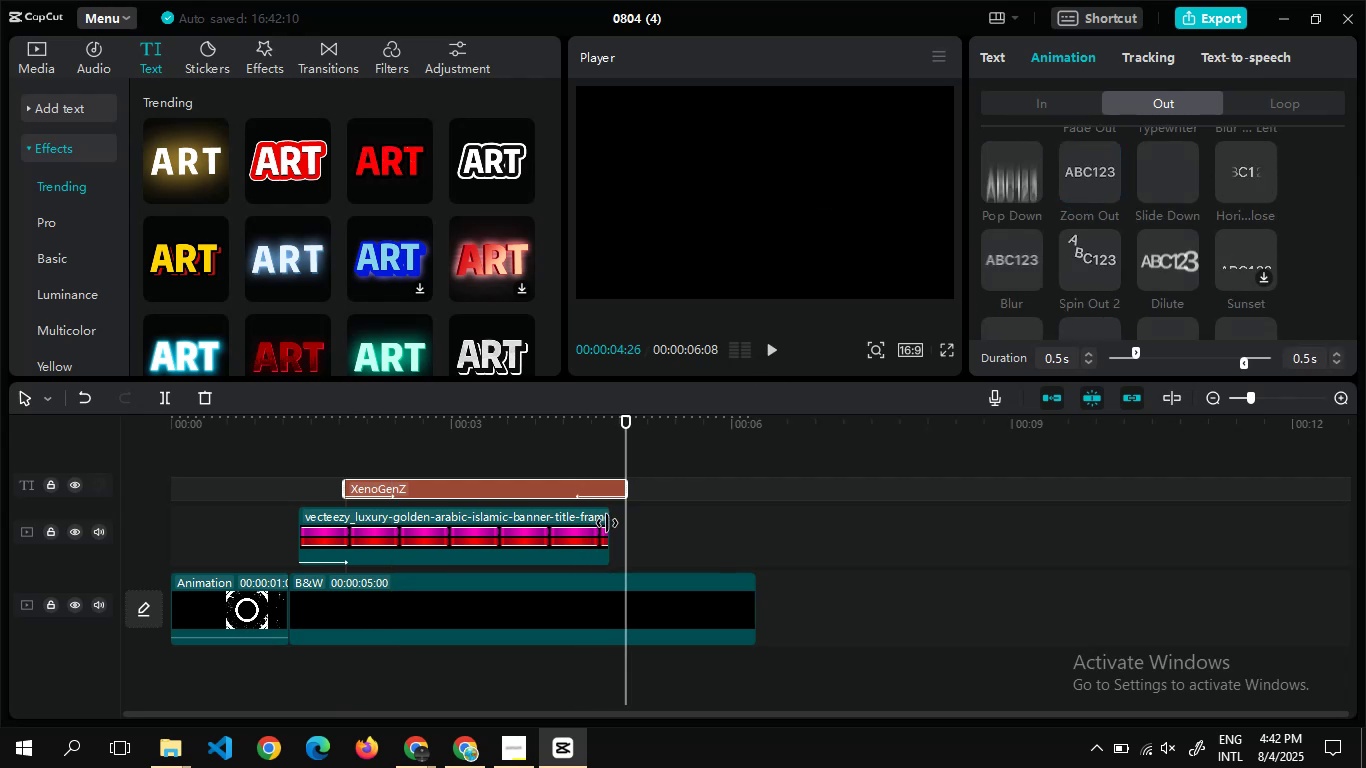 
wait(5.34)
 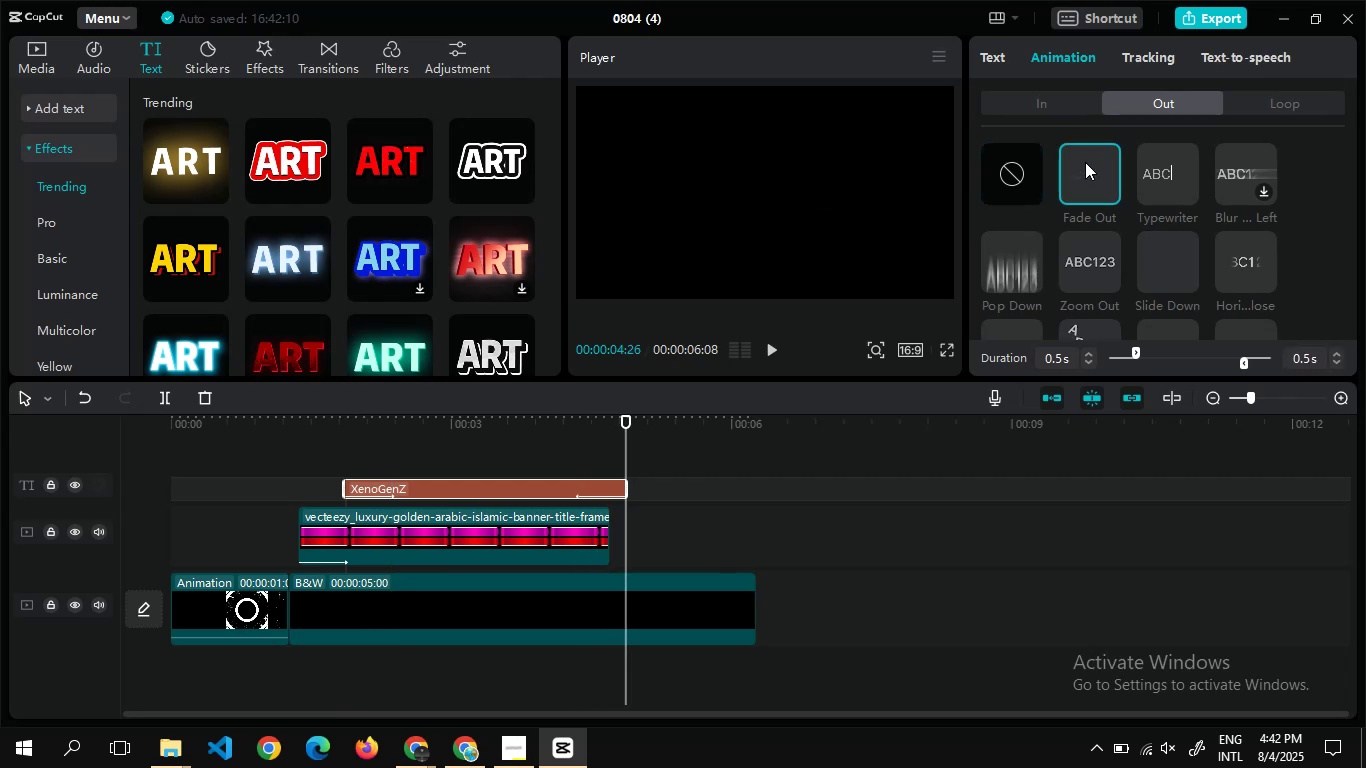 
left_click_drag(start_coordinate=[627, 491], to_coordinate=[616, 488])
 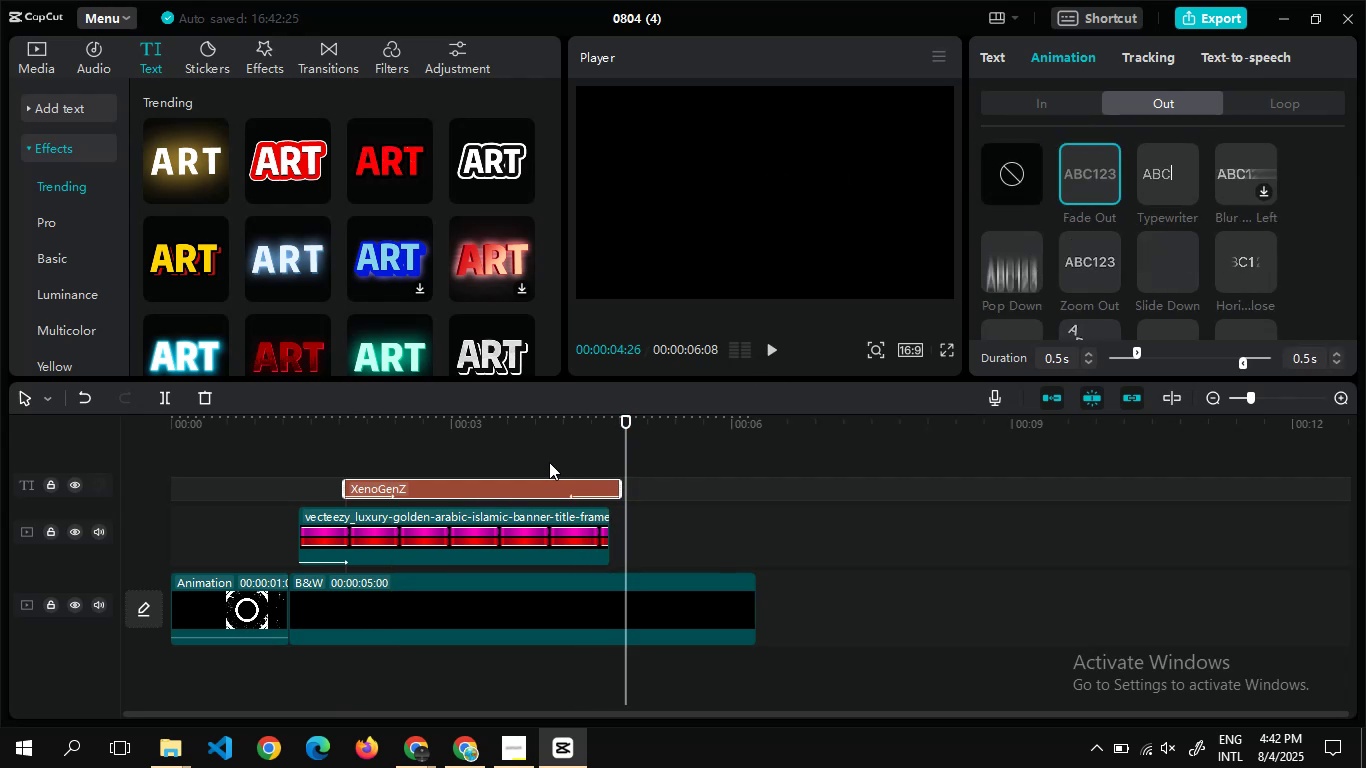 
double_click([549, 462])
 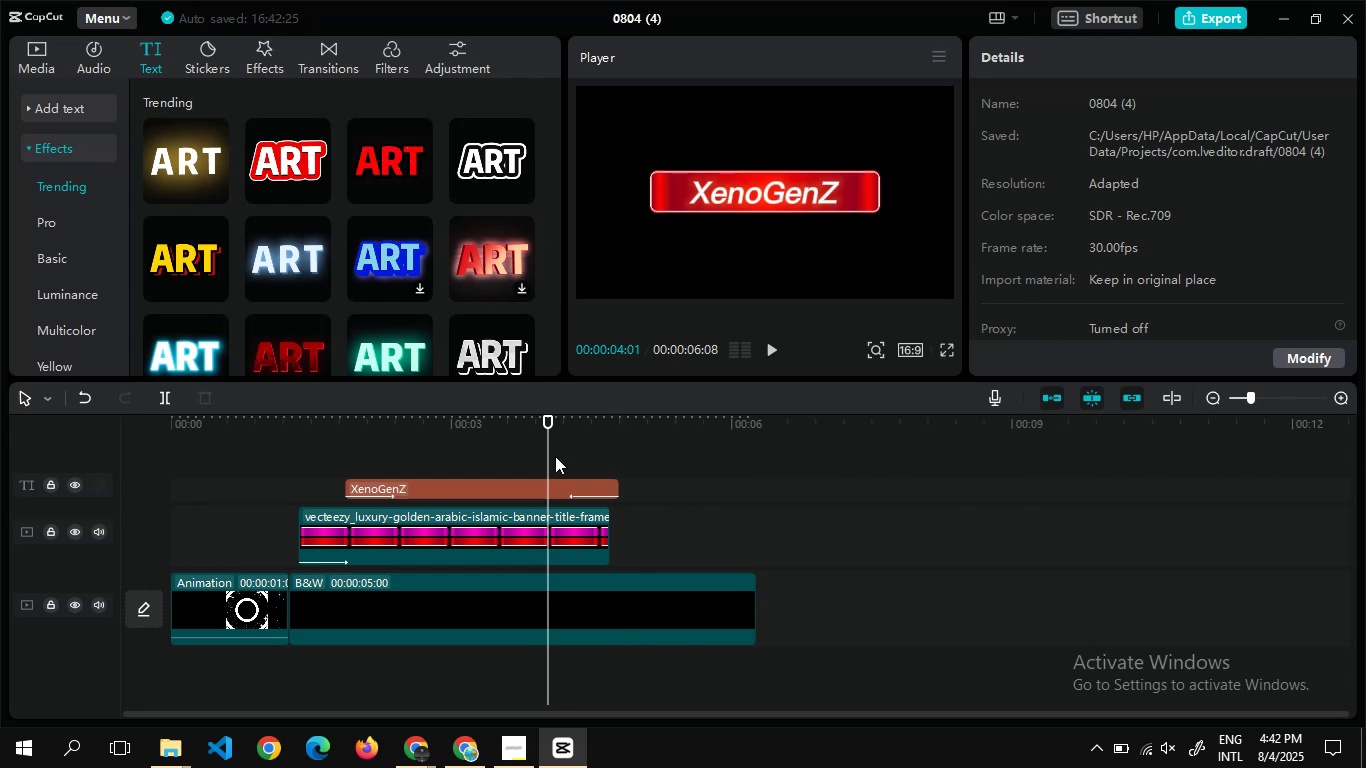 
left_click([509, 525])
 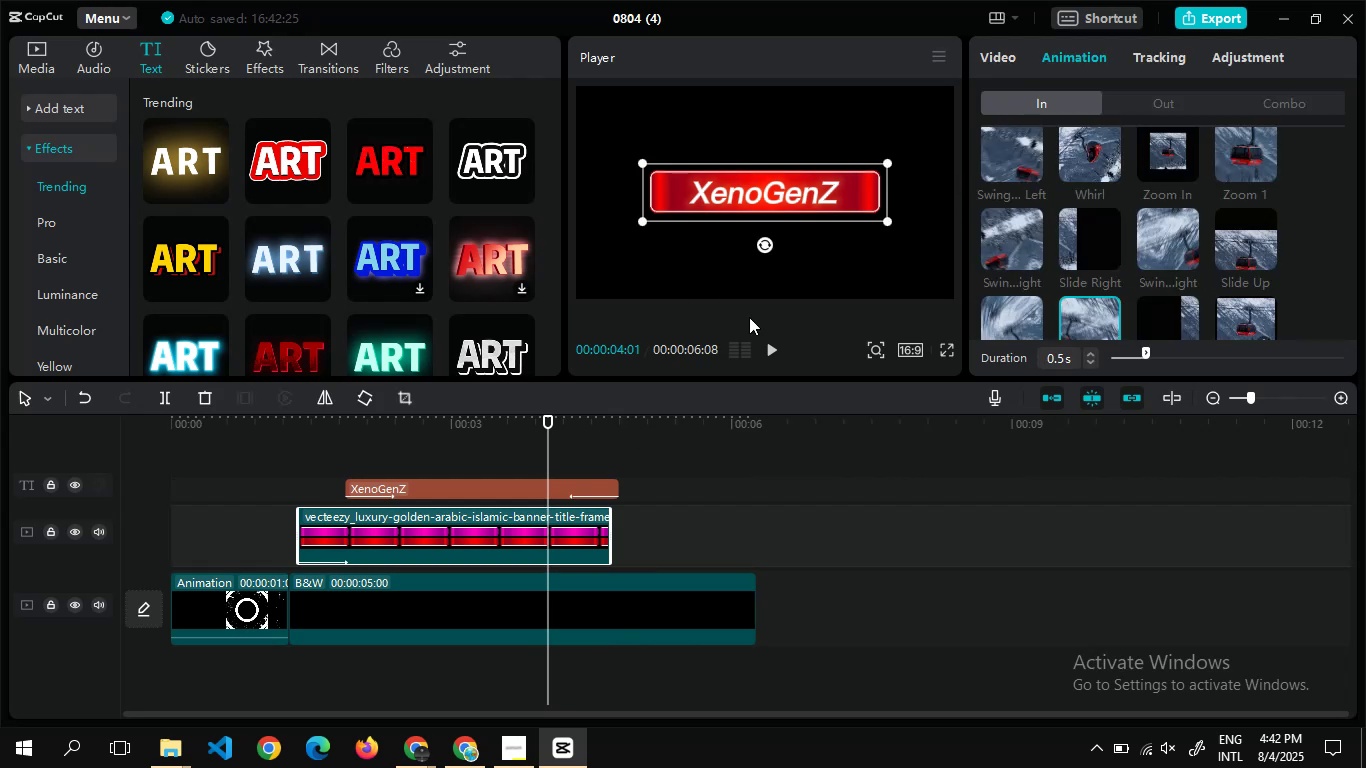 
left_click([772, 350])
 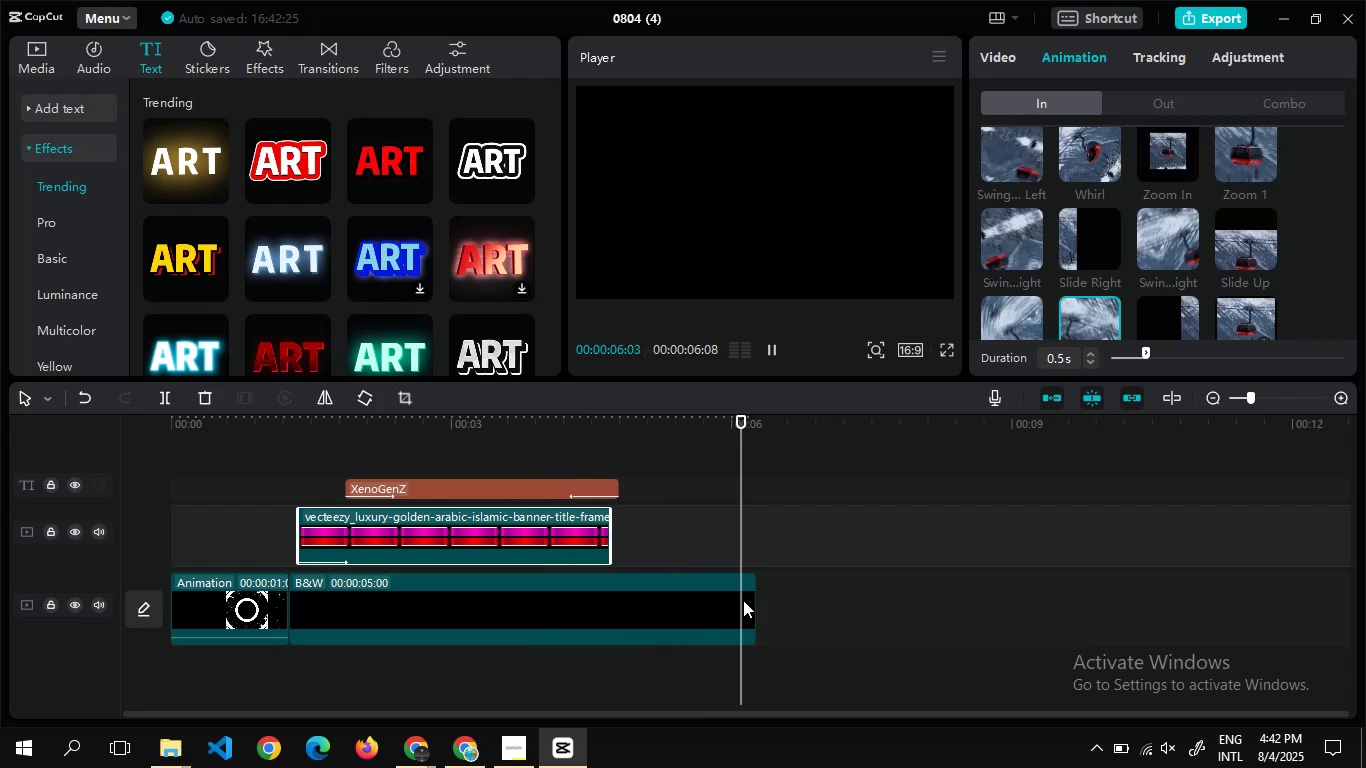 
left_click_drag(start_coordinate=[754, 600], to_coordinate=[619, 573])
 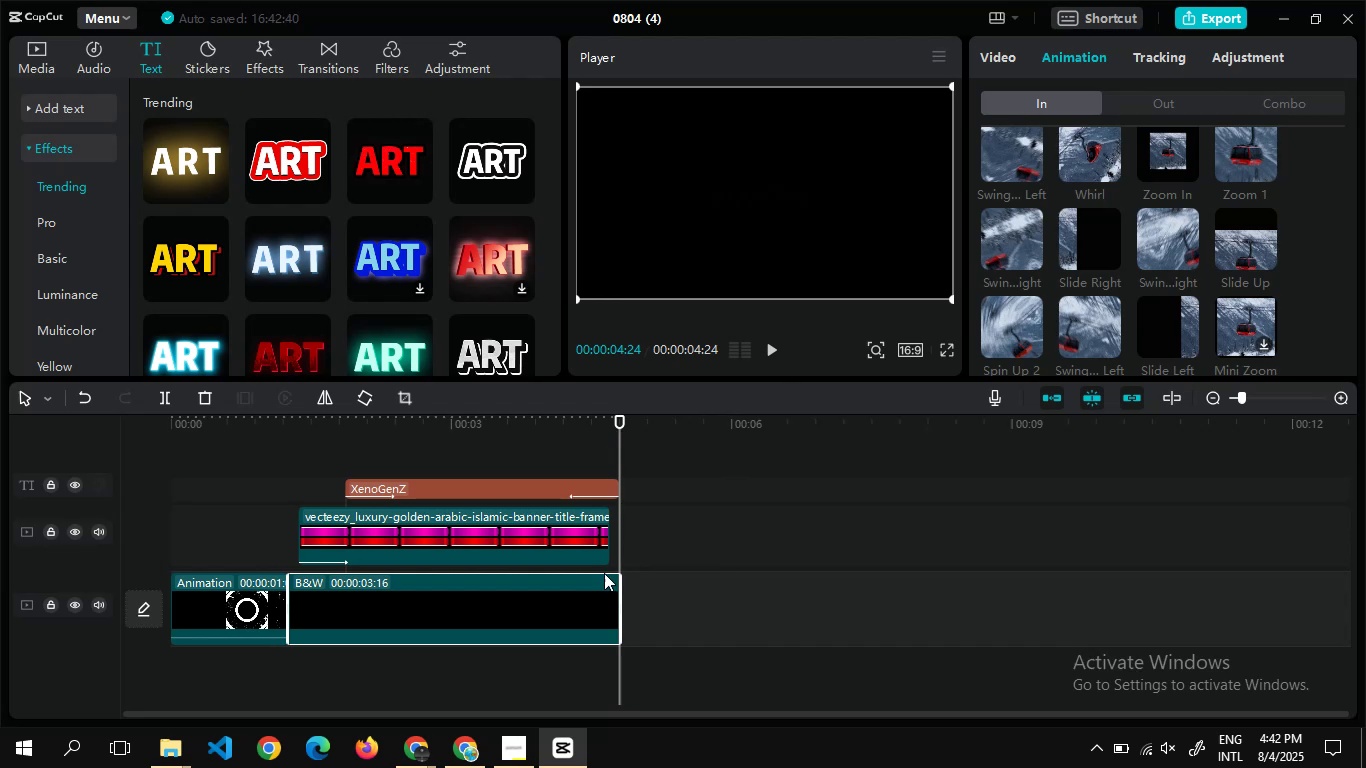 
left_click([541, 536])
 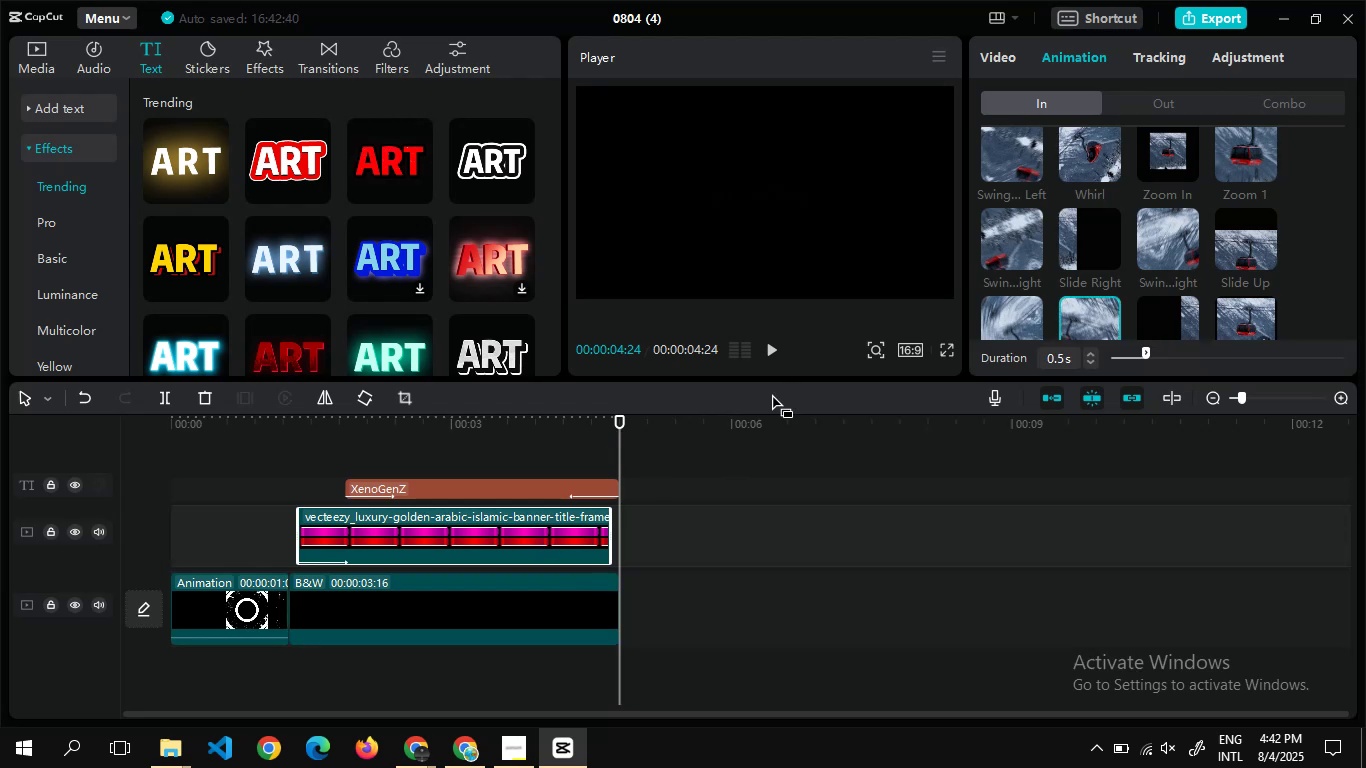 
mouse_move([983, 253])
 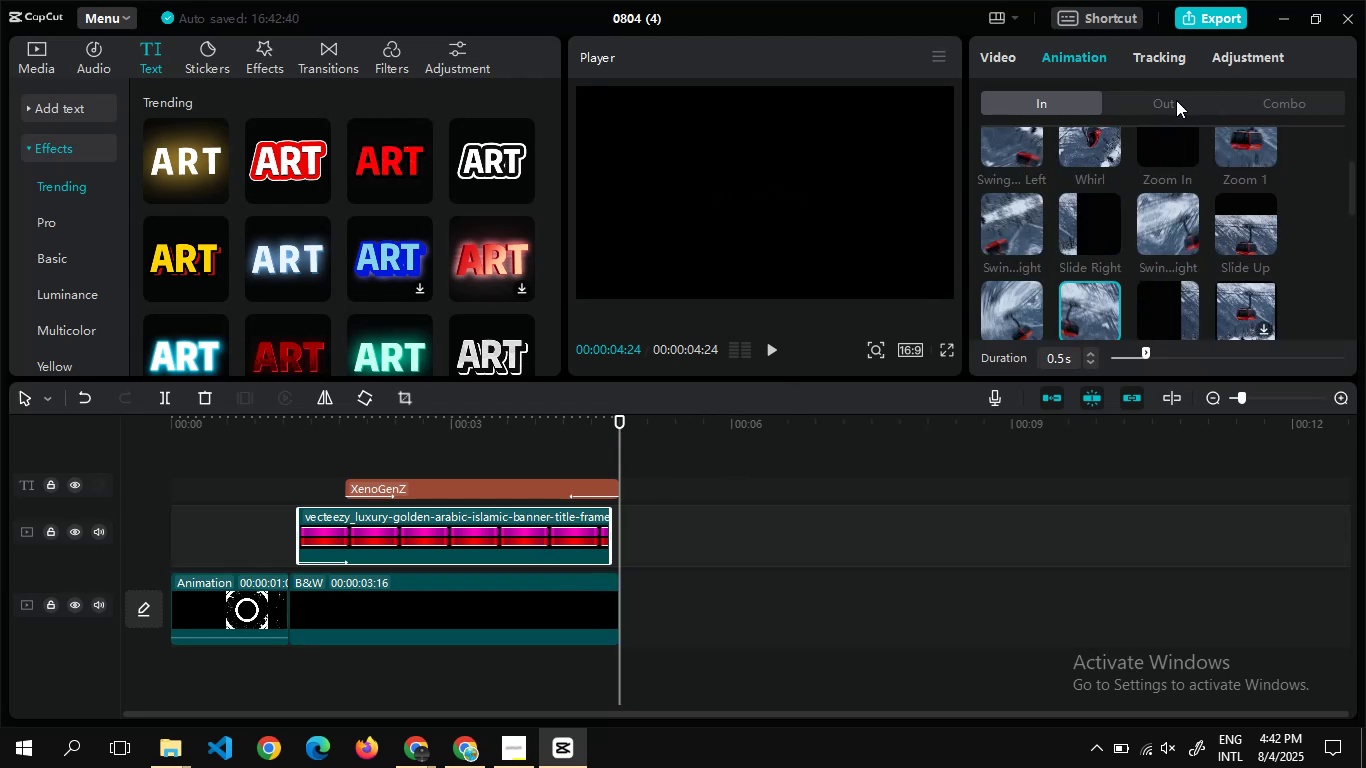 
left_click([1176, 100])
 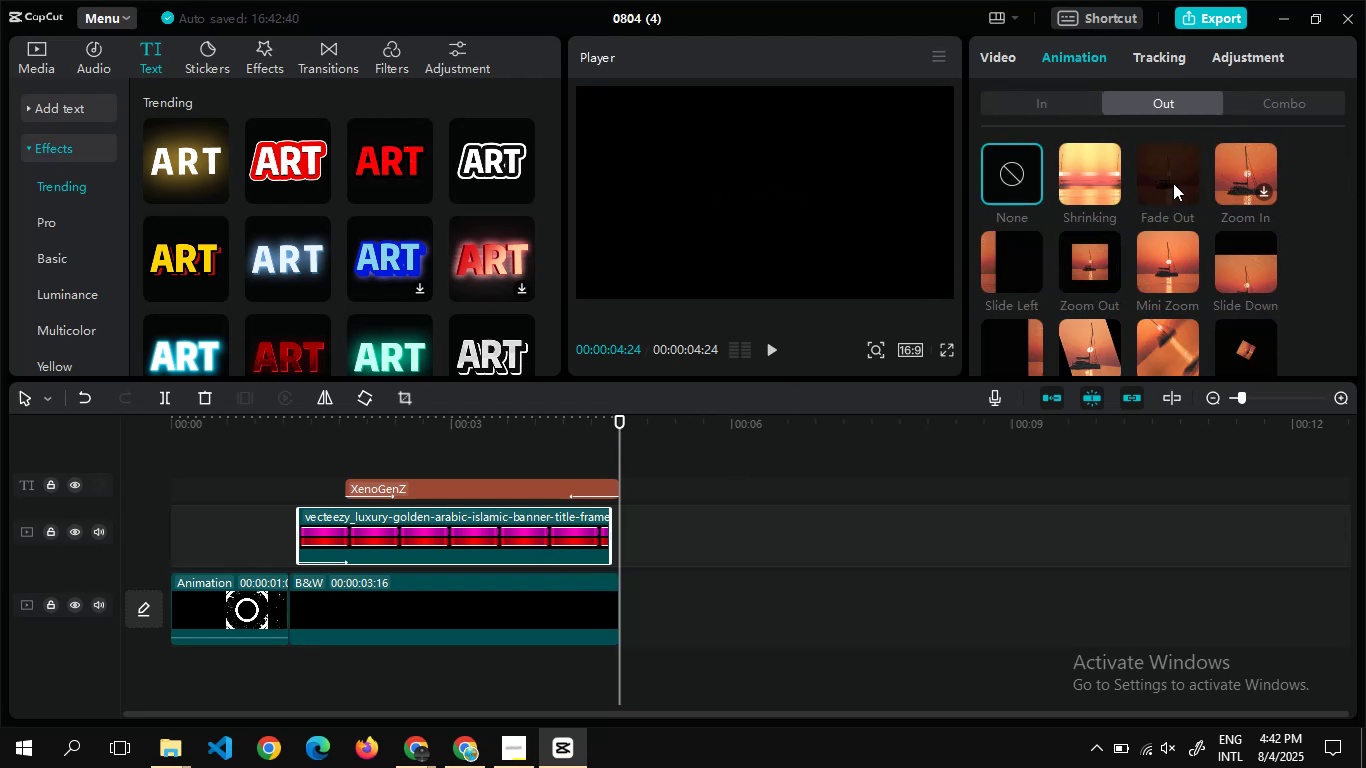 
left_click([1173, 183])
 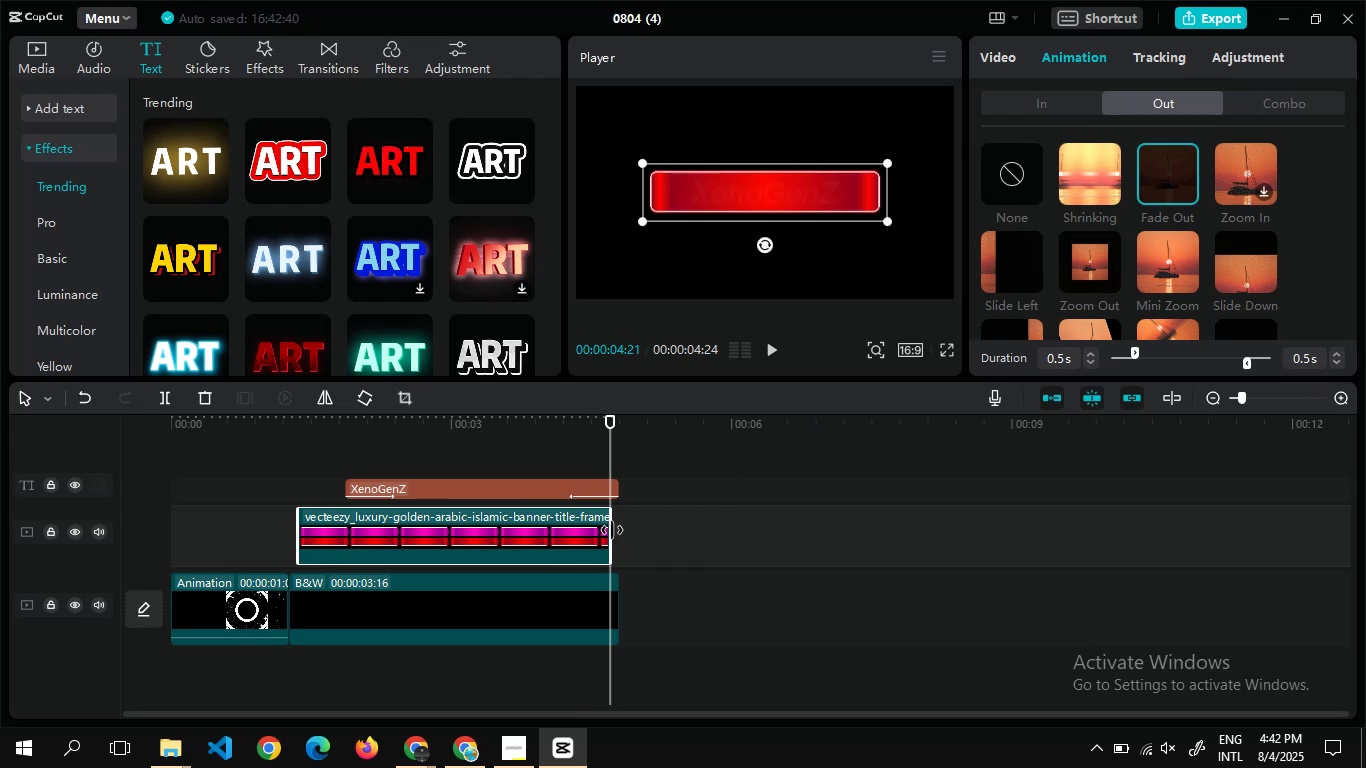 
wait(5.99)
 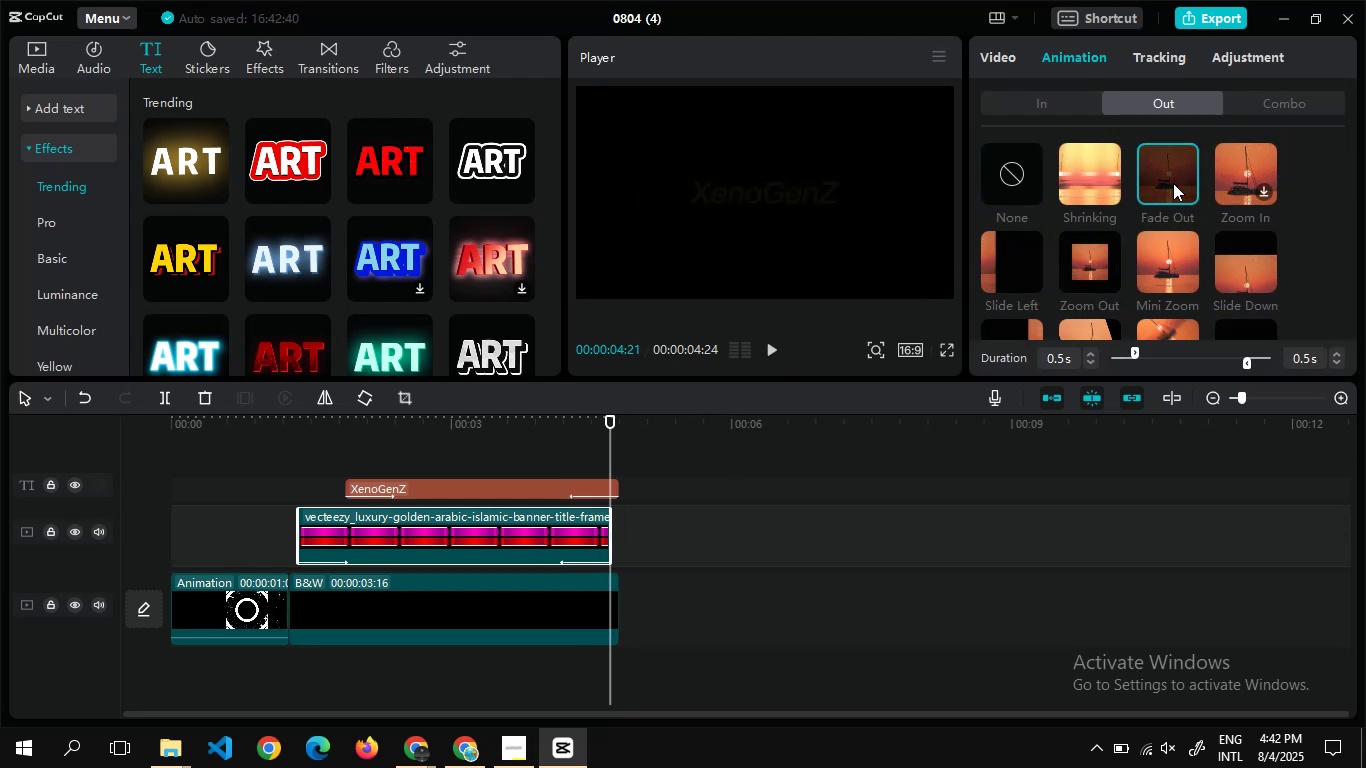 
left_click([626, 536])
 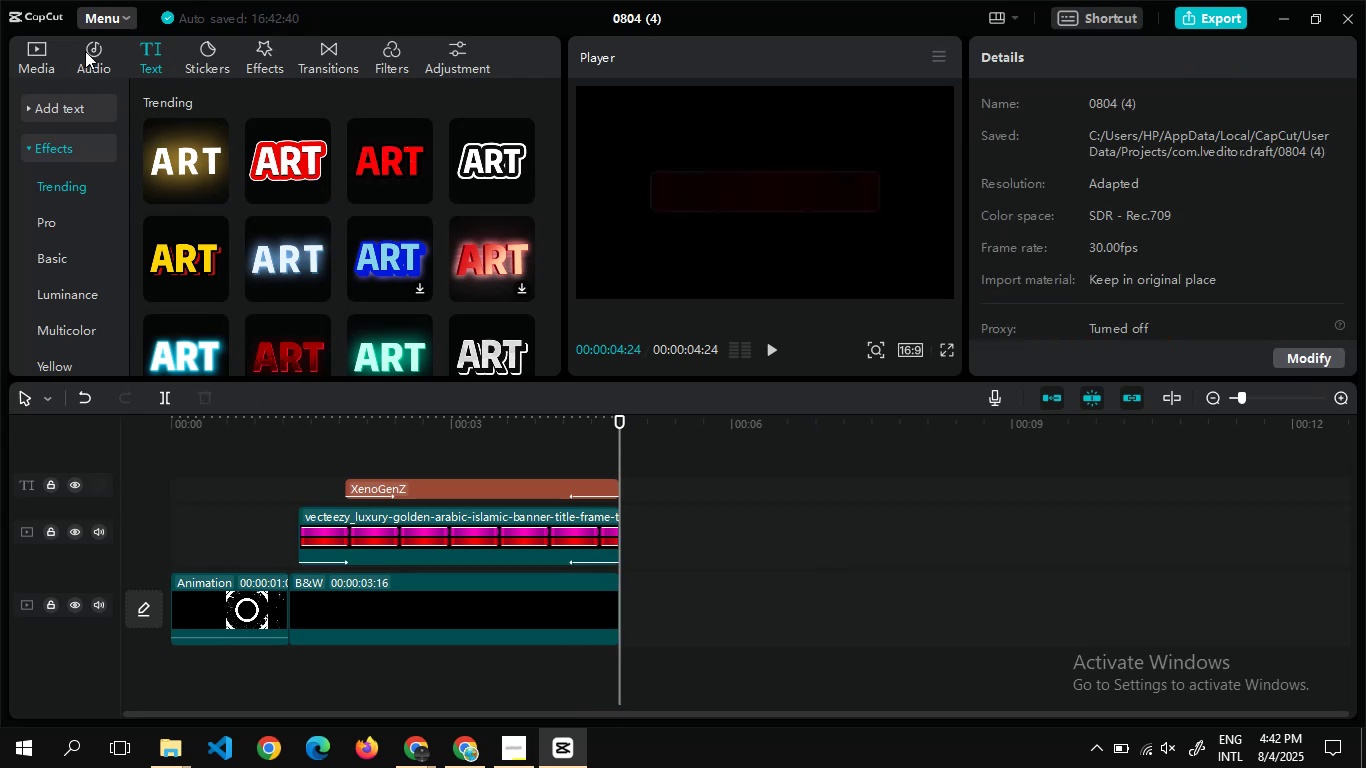 
left_click([39, 55])
 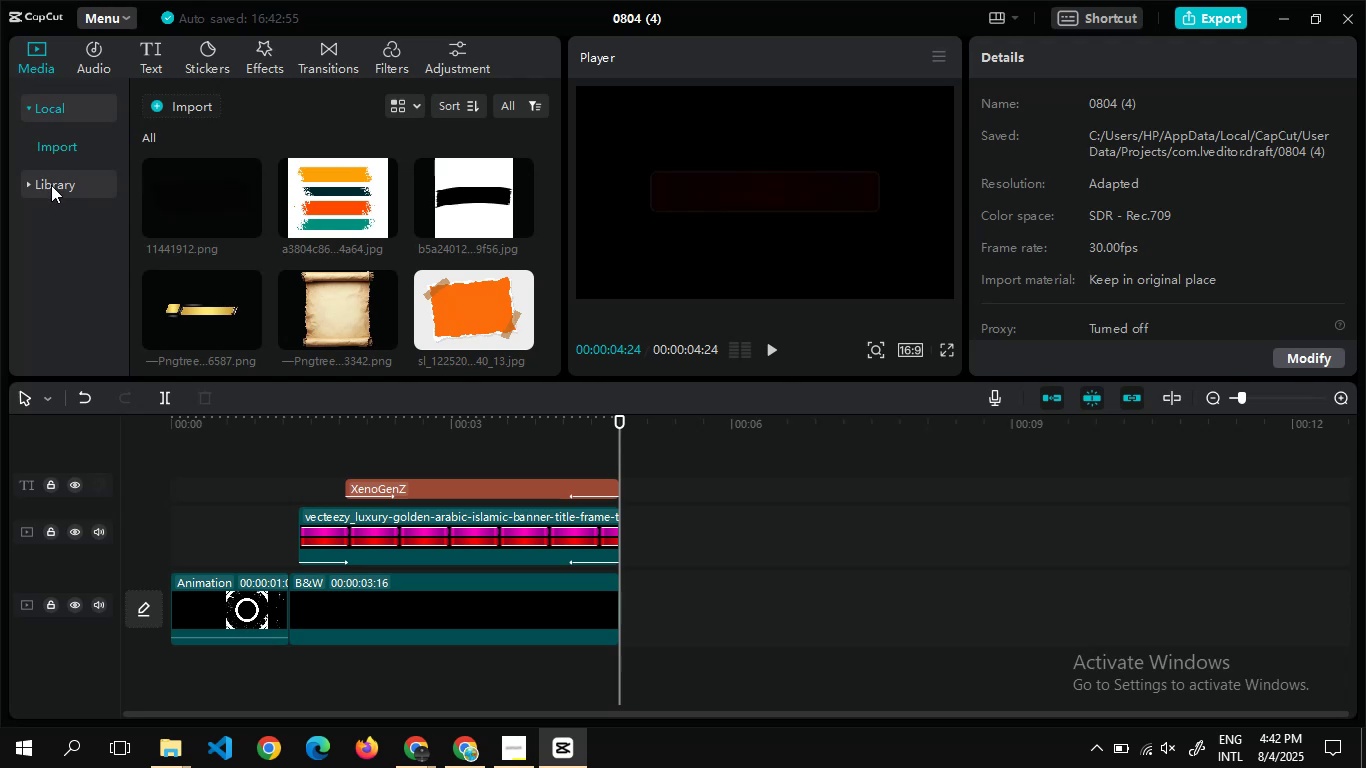 
wait(5.56)
 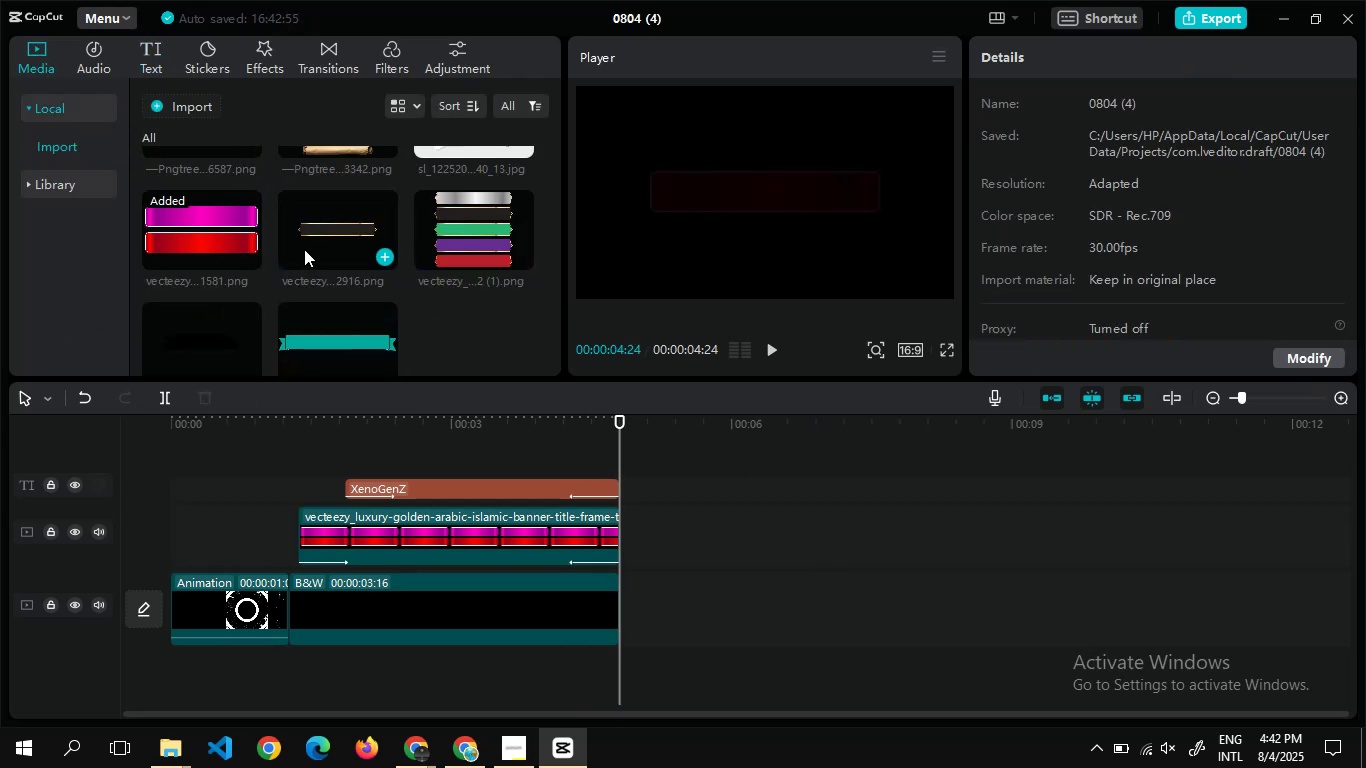 
left_click([55, 189])
 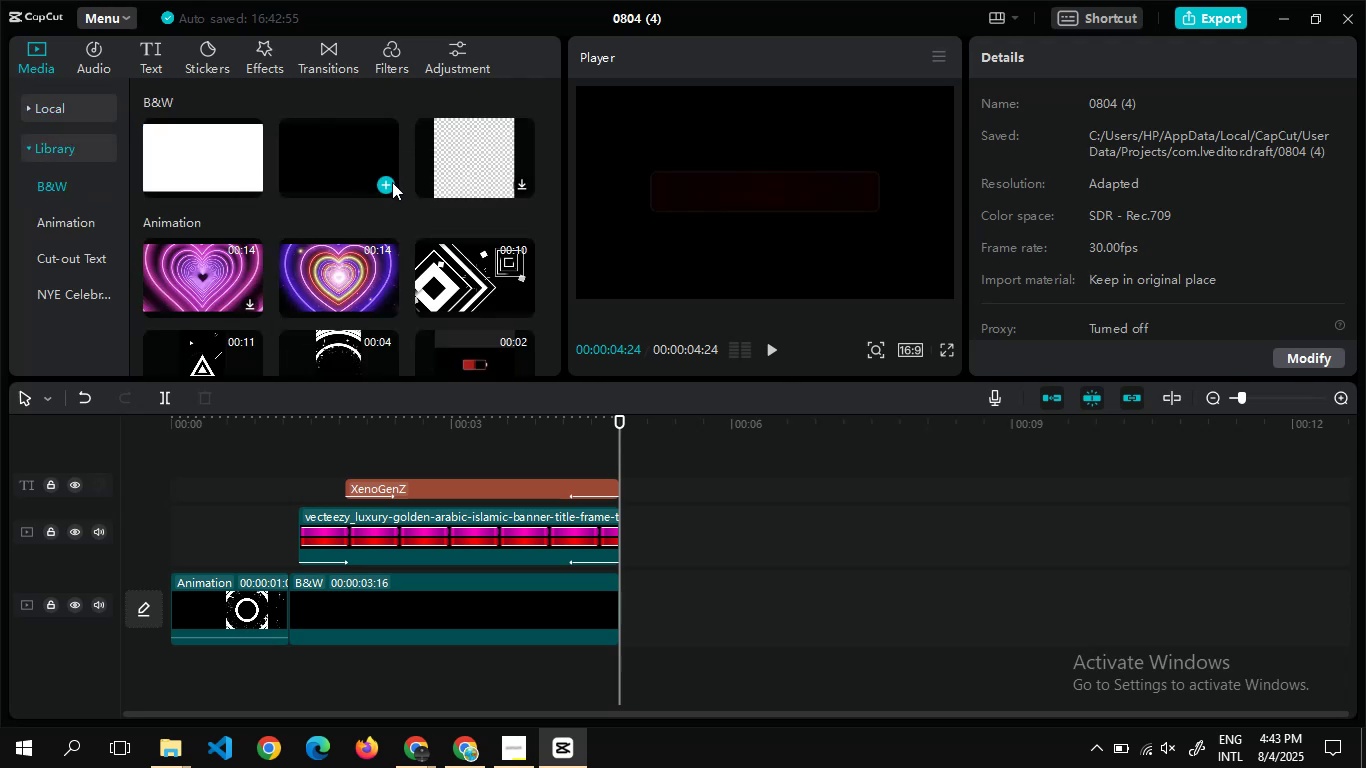 
left_click([393, 182])
 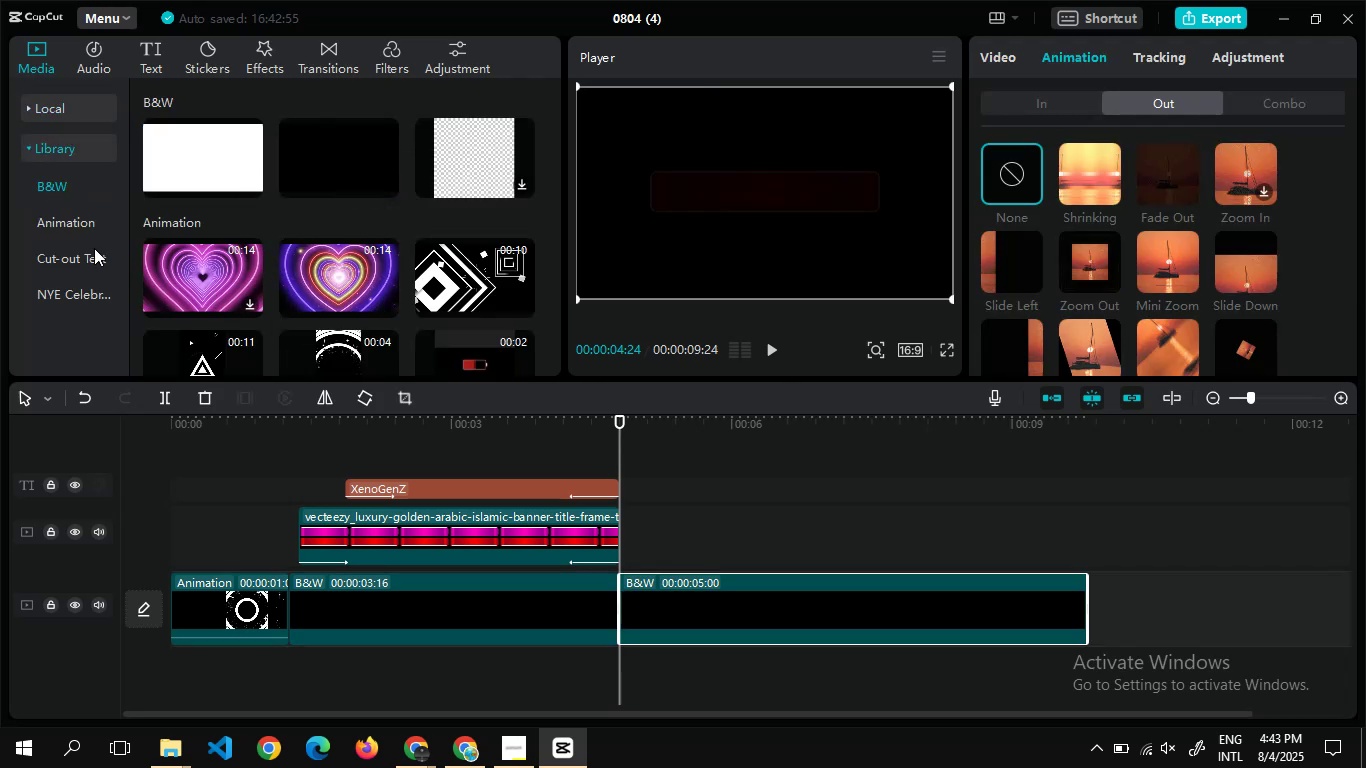 
left_click([63, 98])
 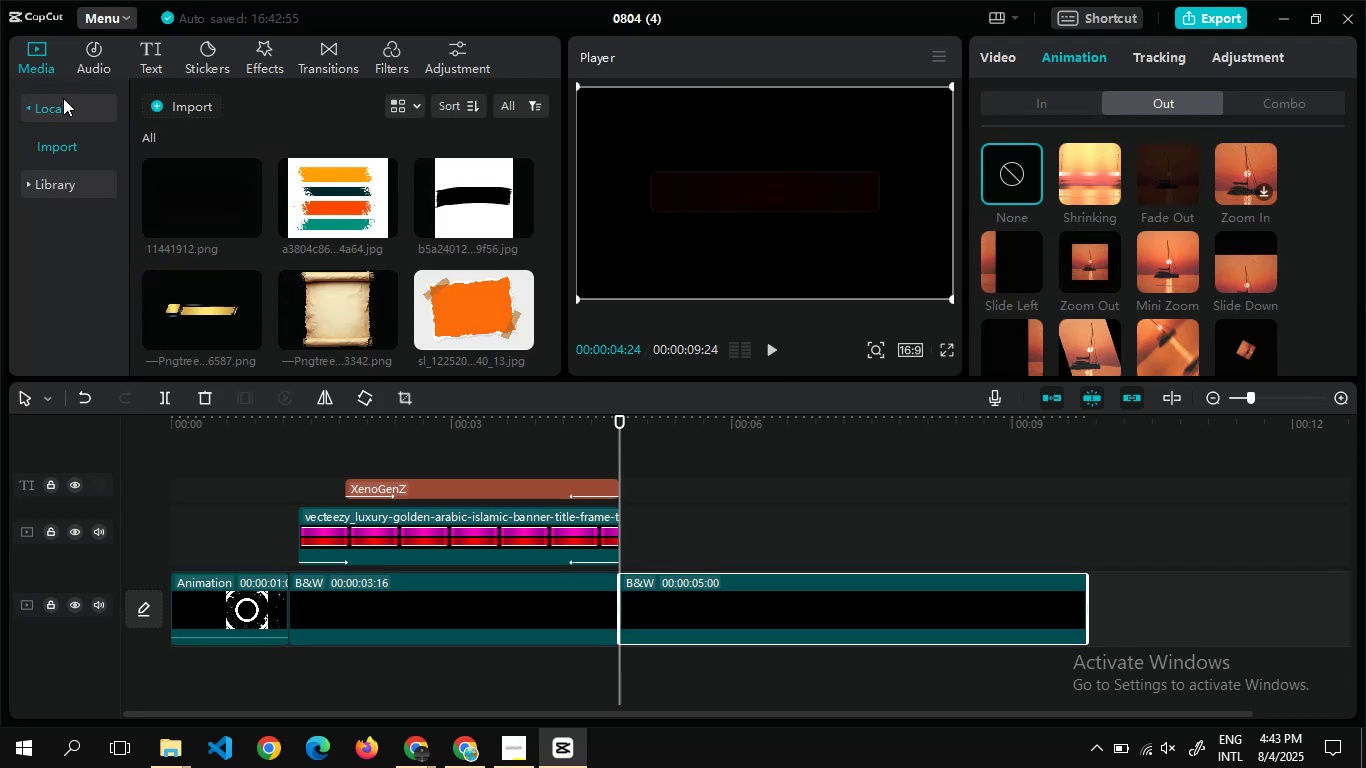 
mouse_move([303, 213])
 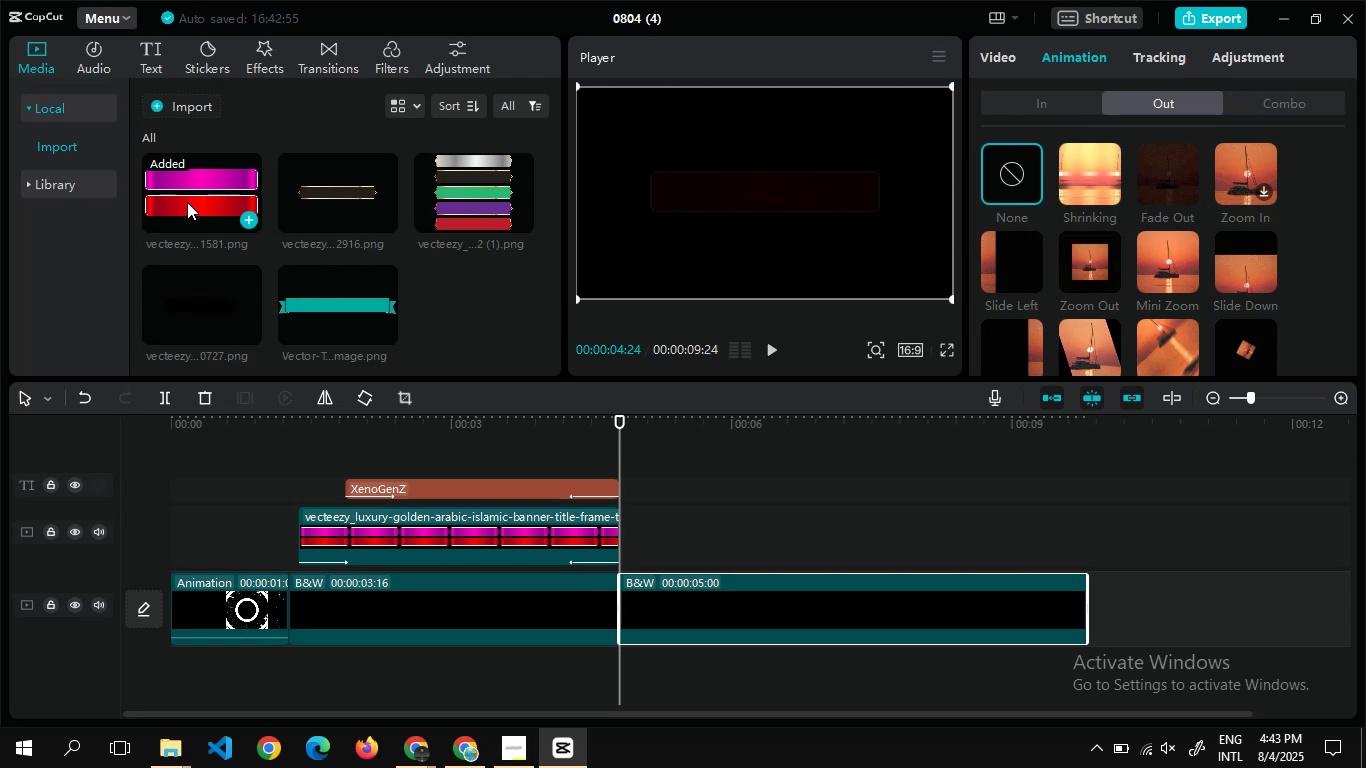 
left_click_drag(start_coordinate=[187, 202], to_coordinate=[212, 241])
 